 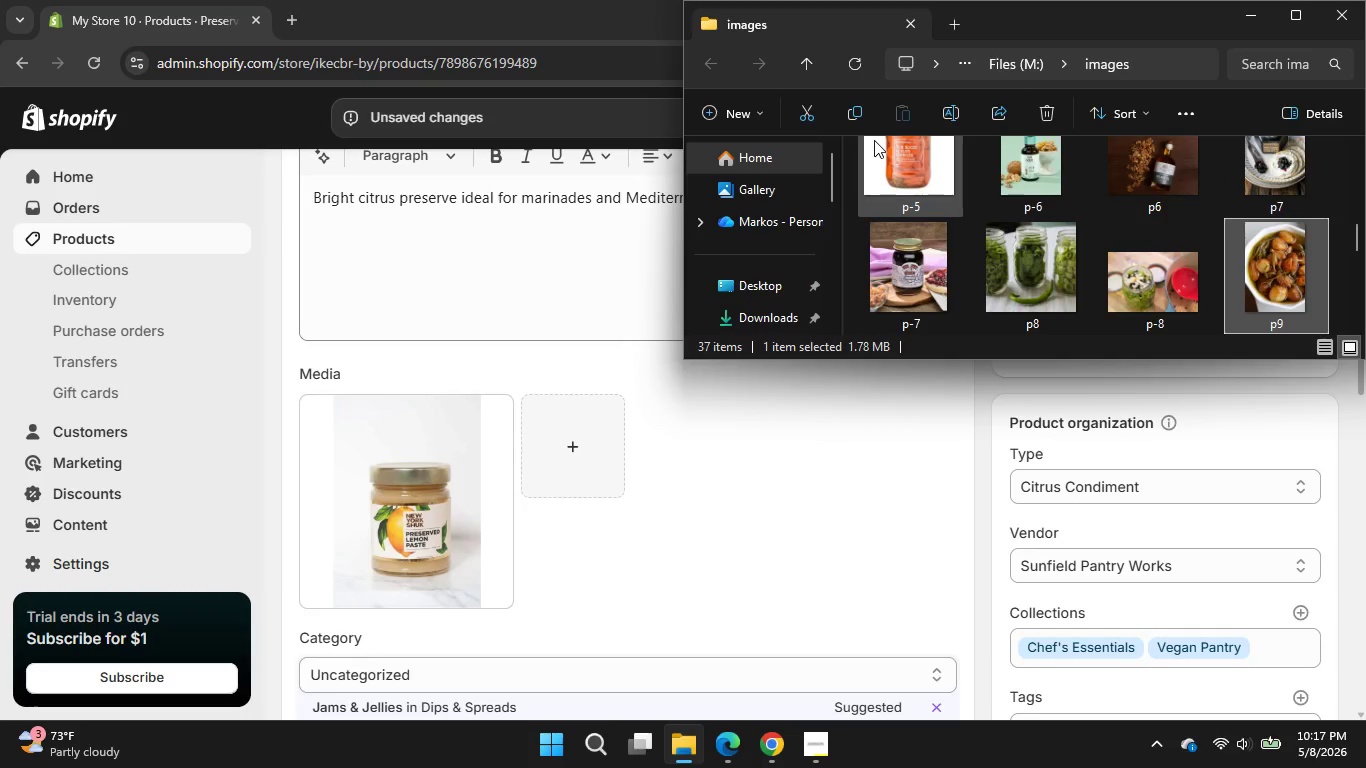 
scroll: coordinate [1099, 181], scroll_direction: none, amount: 0.0
 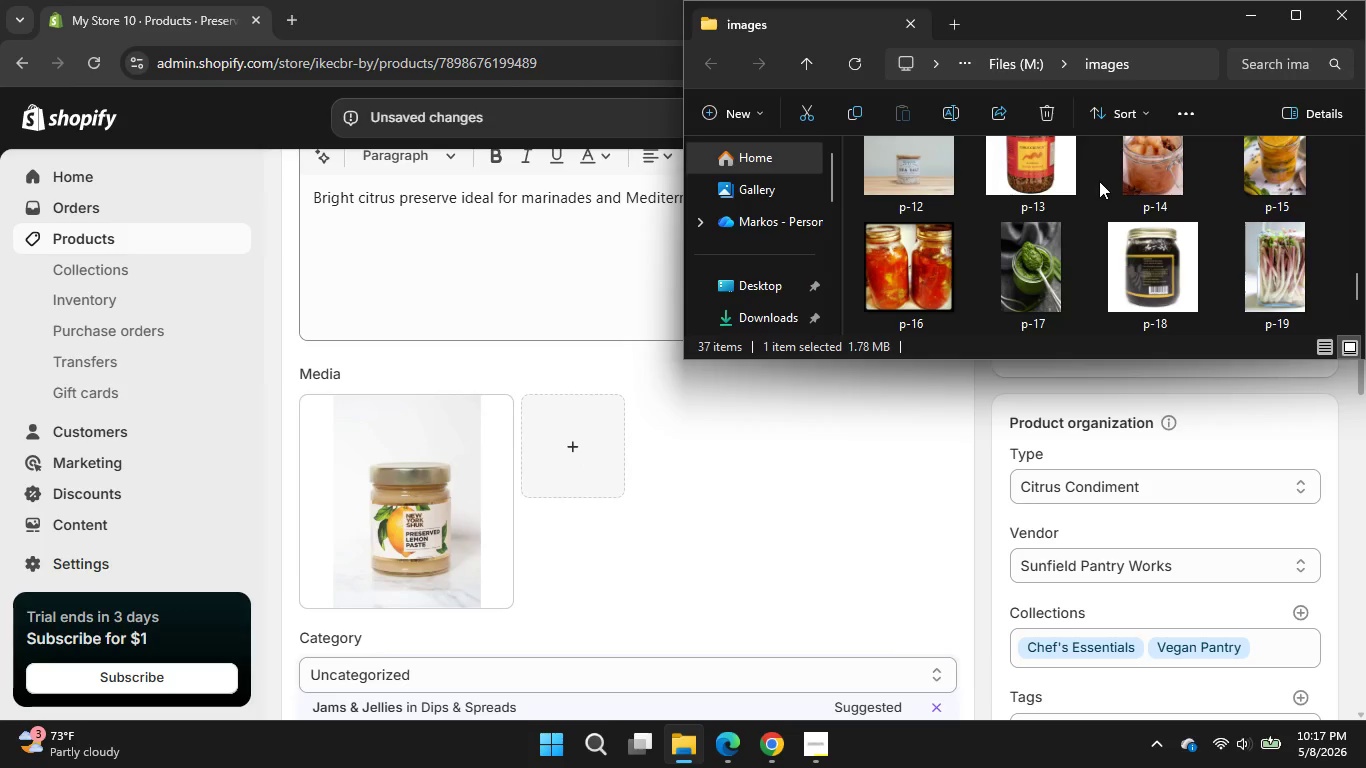 
scroll: coordinate [1099, 181], scroll_direction: down, amount: 3.0
 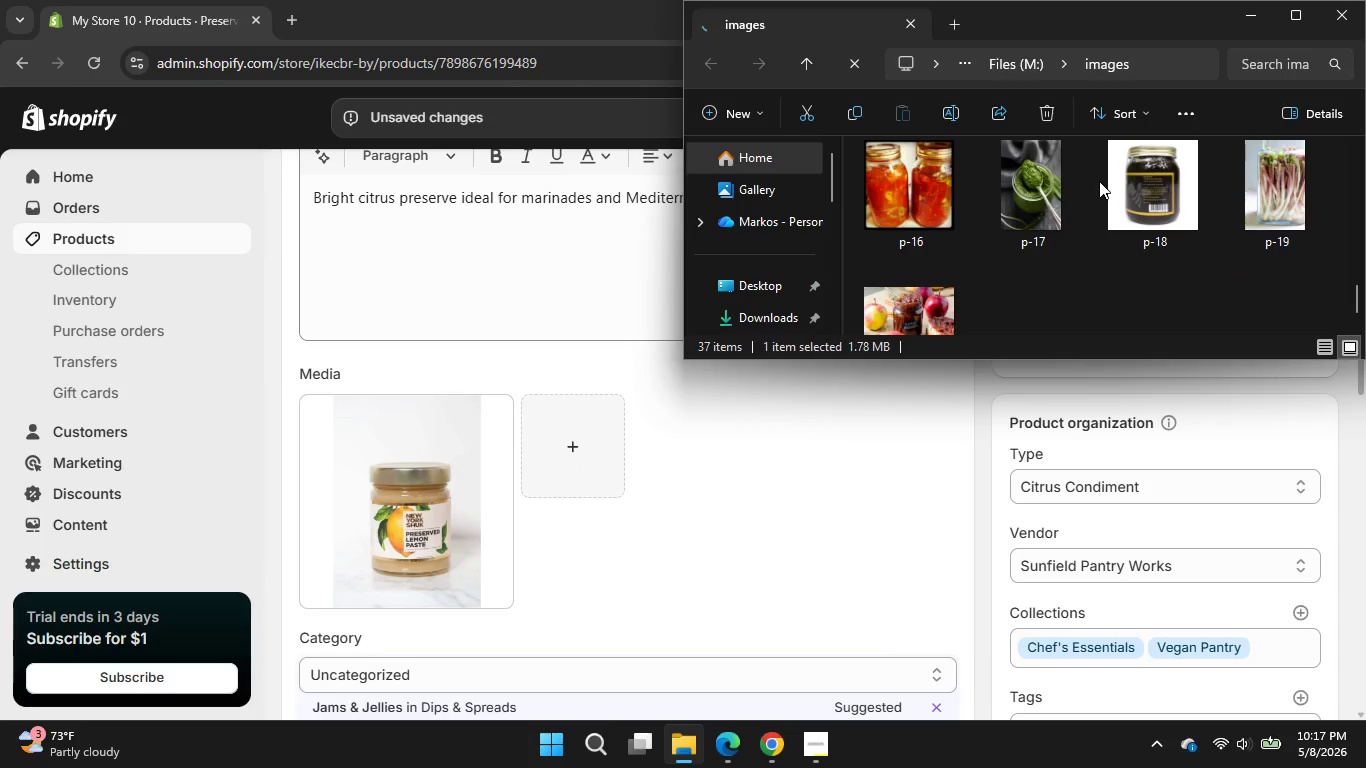 
scroll: coordinate [1099, 181], scroll_direction: up, amount: 4.0
 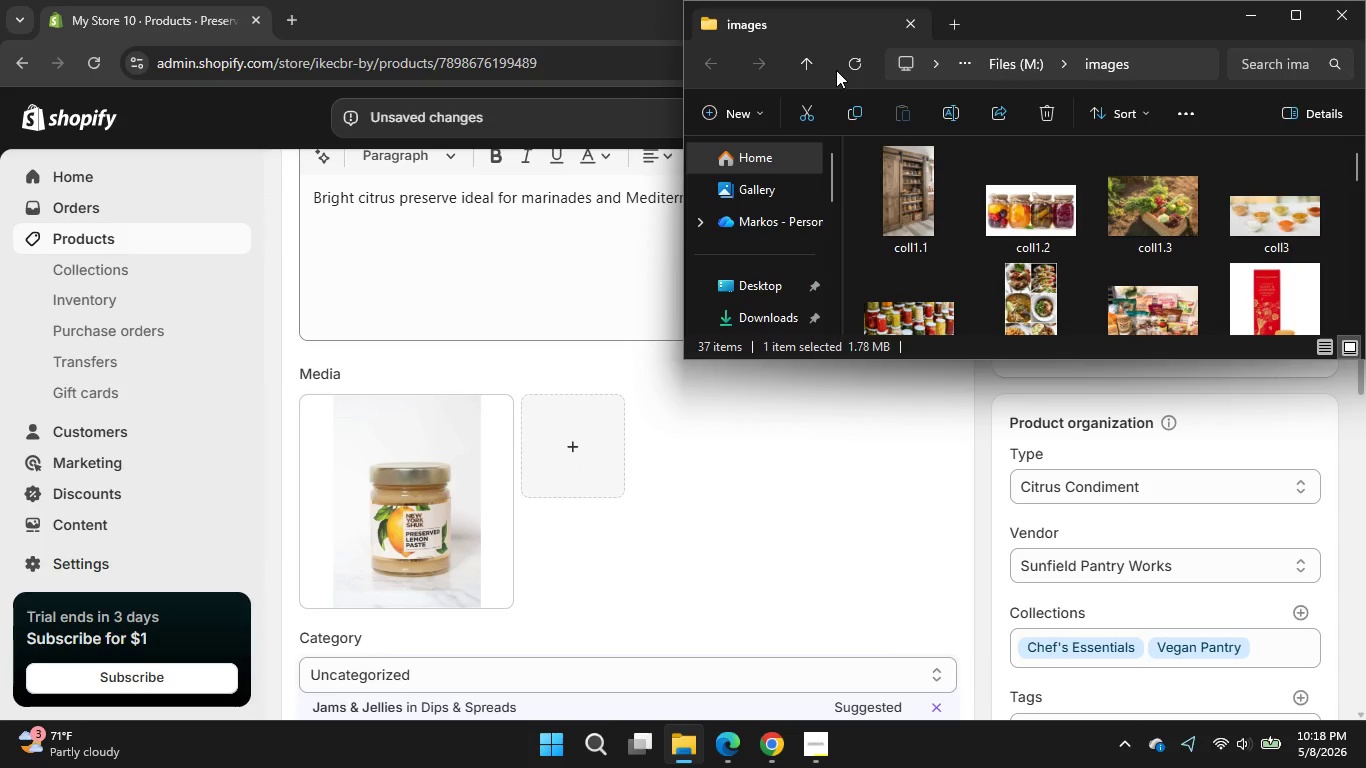 
left_click([836, 70])
 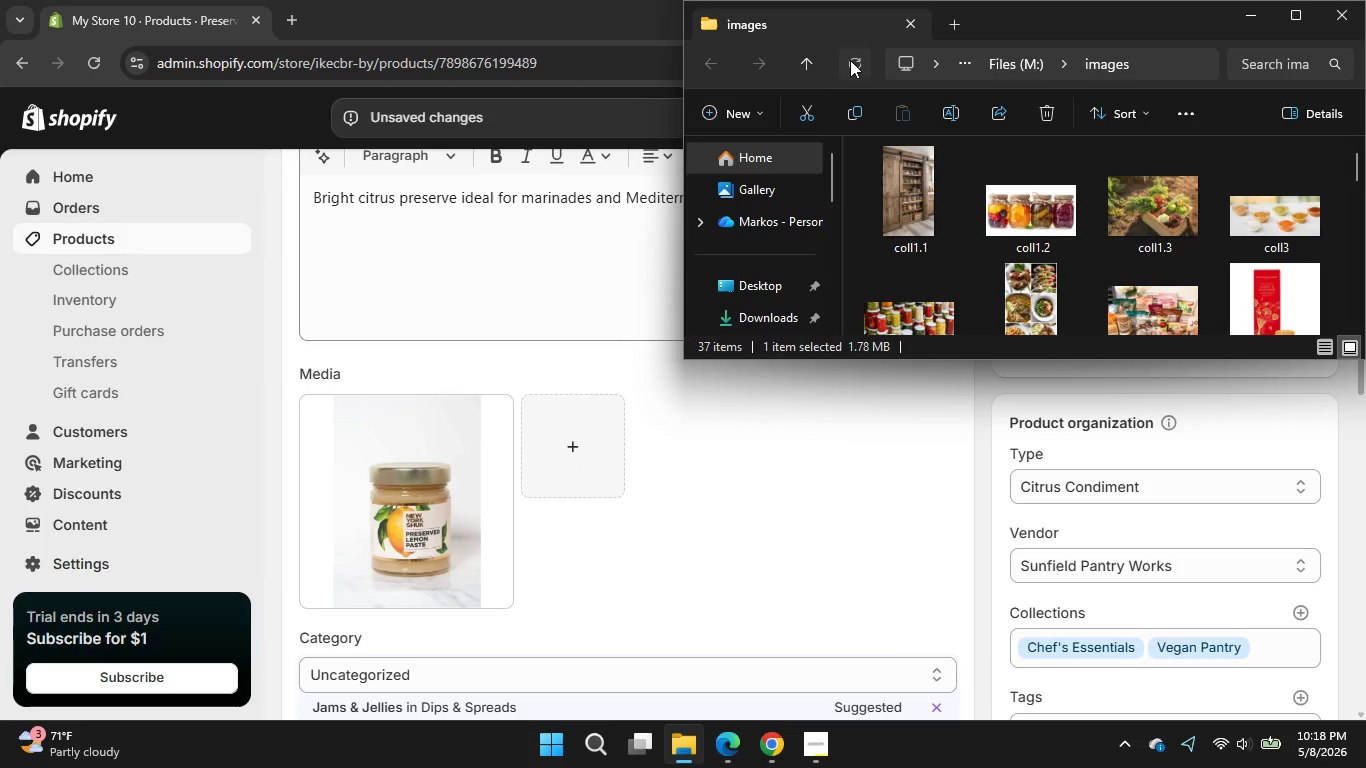 
left_click([850, 60])
 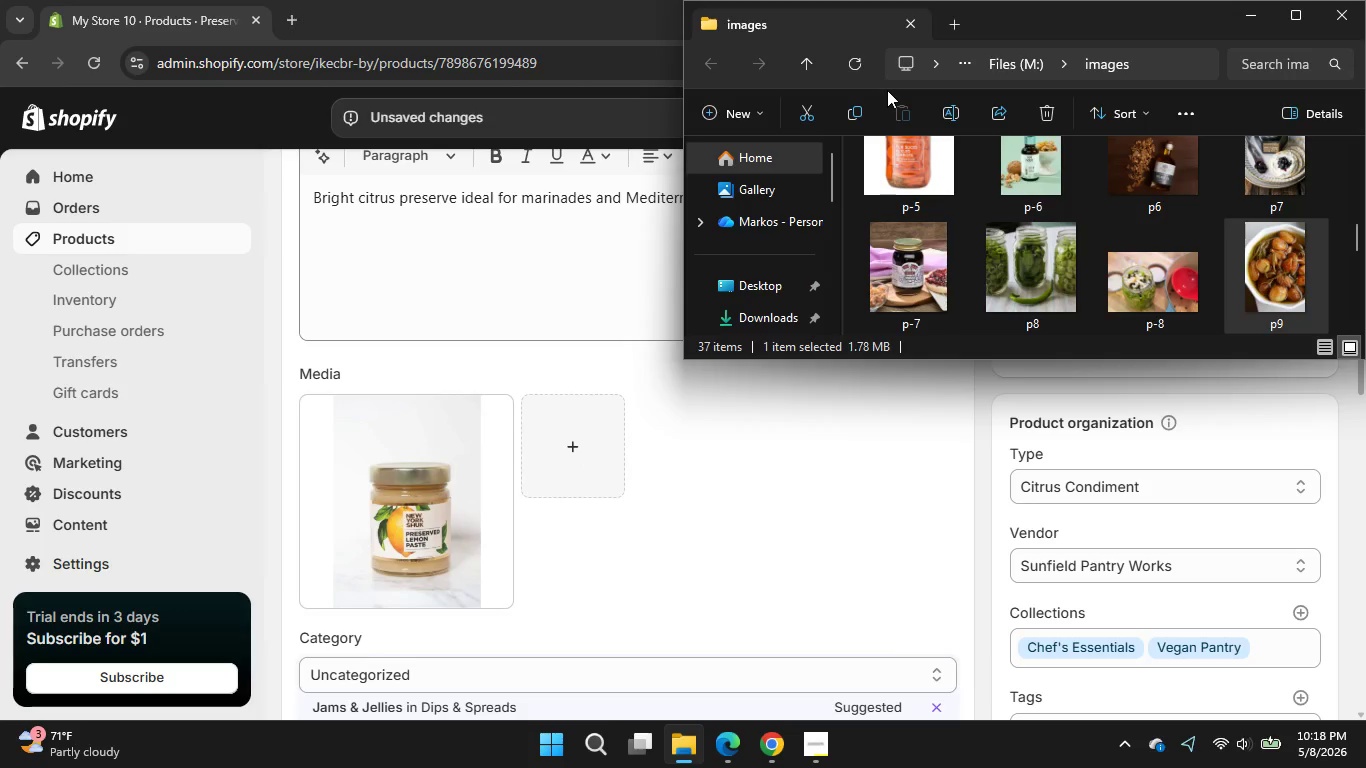 
scroll: coordinate [1008, 150], scroll_direction: none, amount: 0.0
 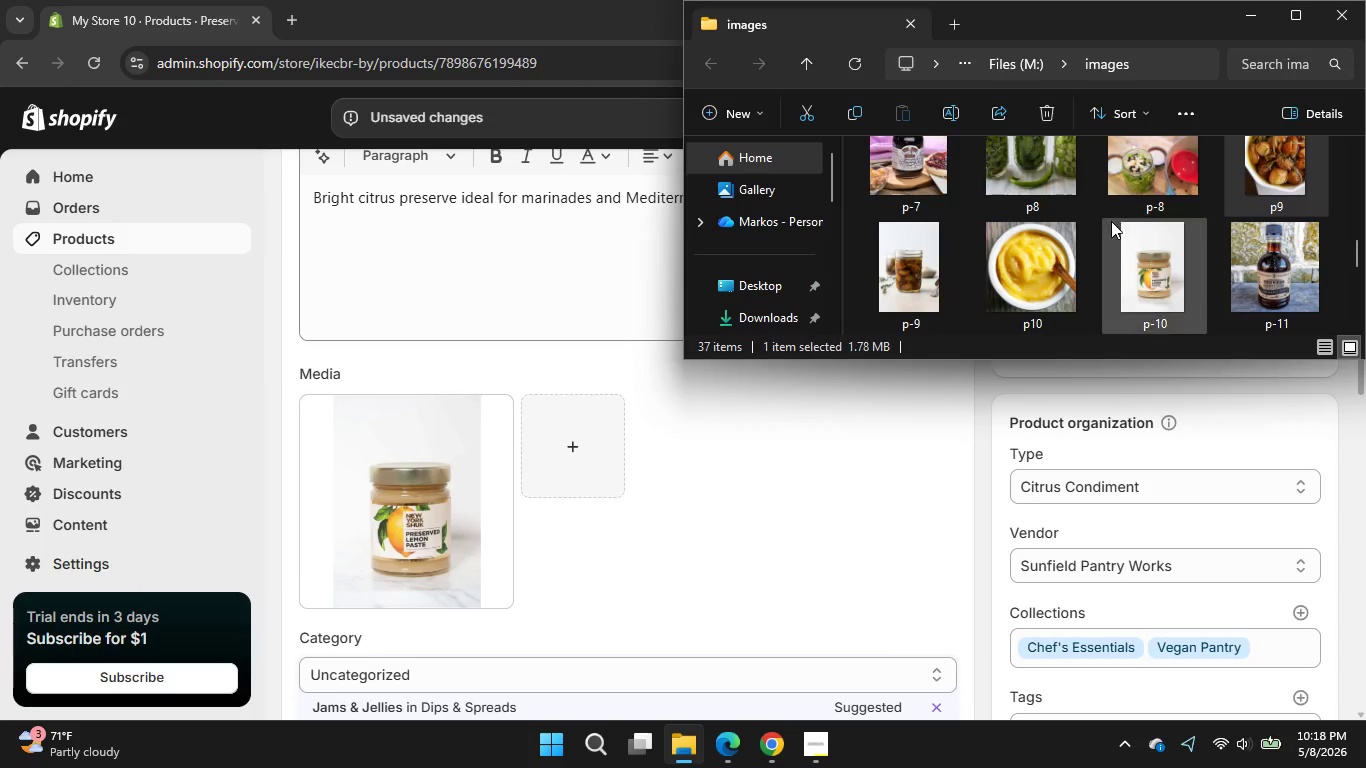 
left_click_drag(start_coordinate=[1056, 237], to_coordinate=[611, 484])
 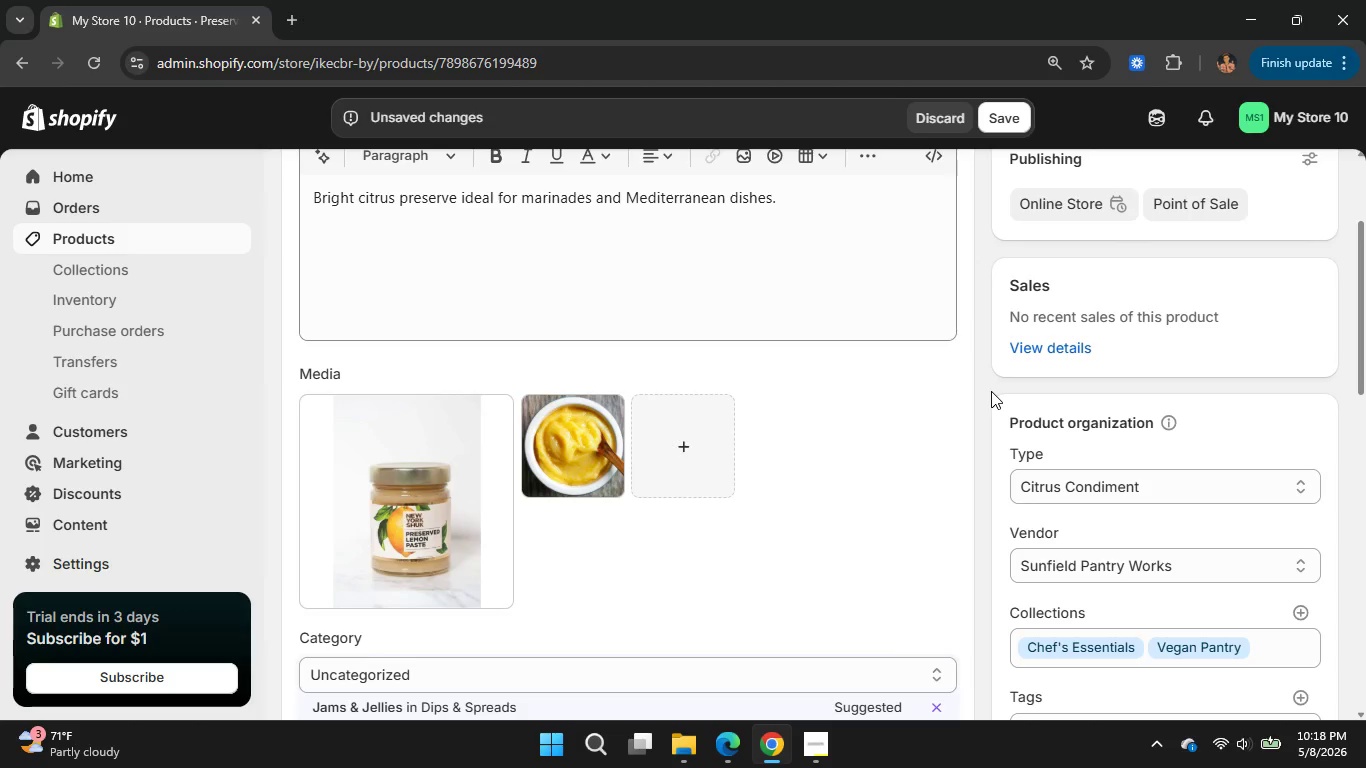 
wait(17.59)
 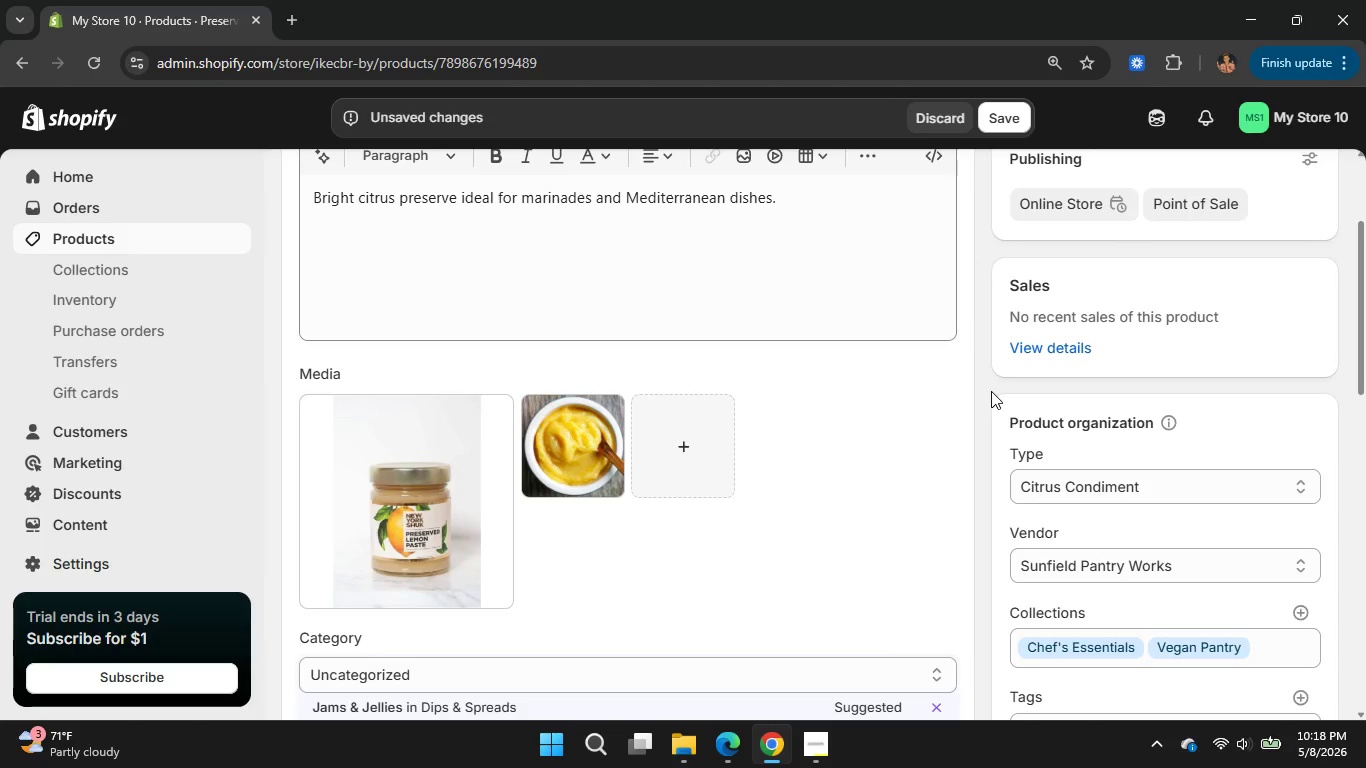 
left_click([1003, 122])
 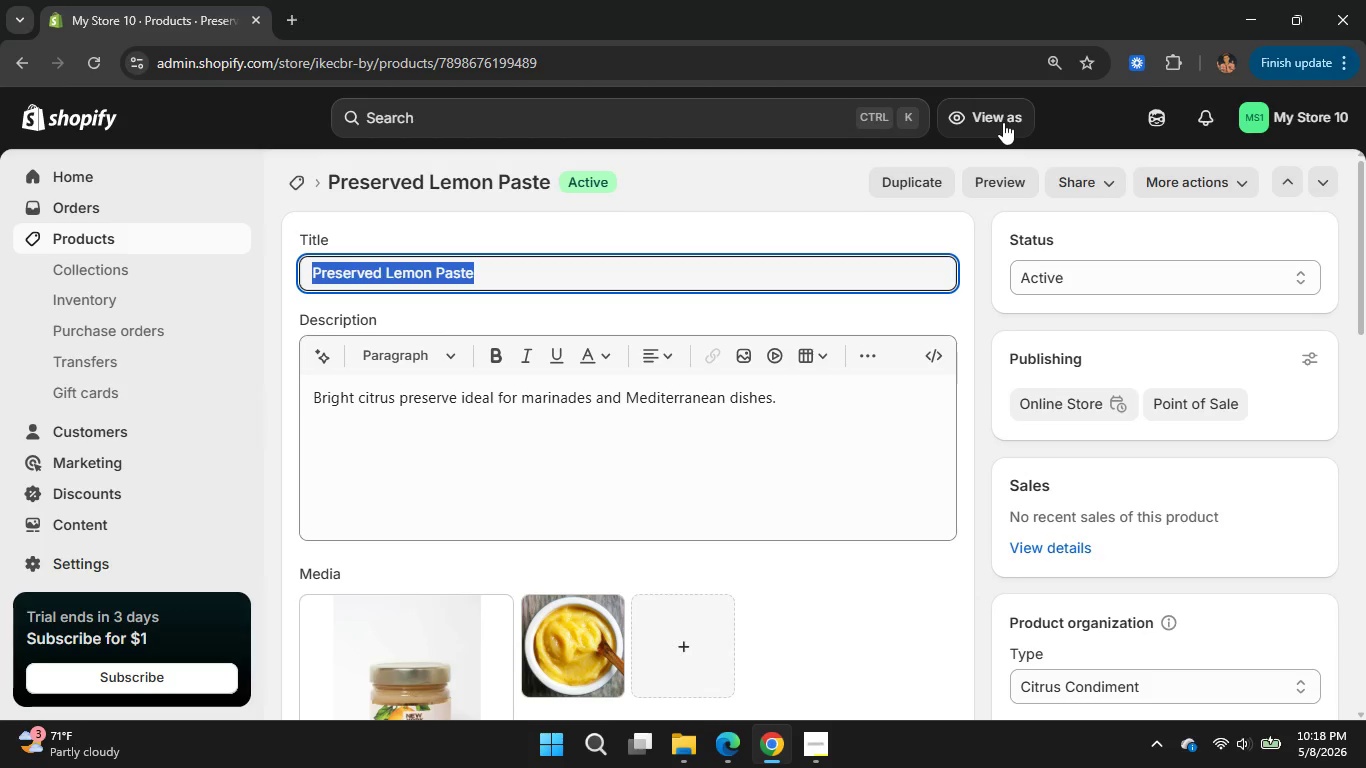 
wait(33.23)
 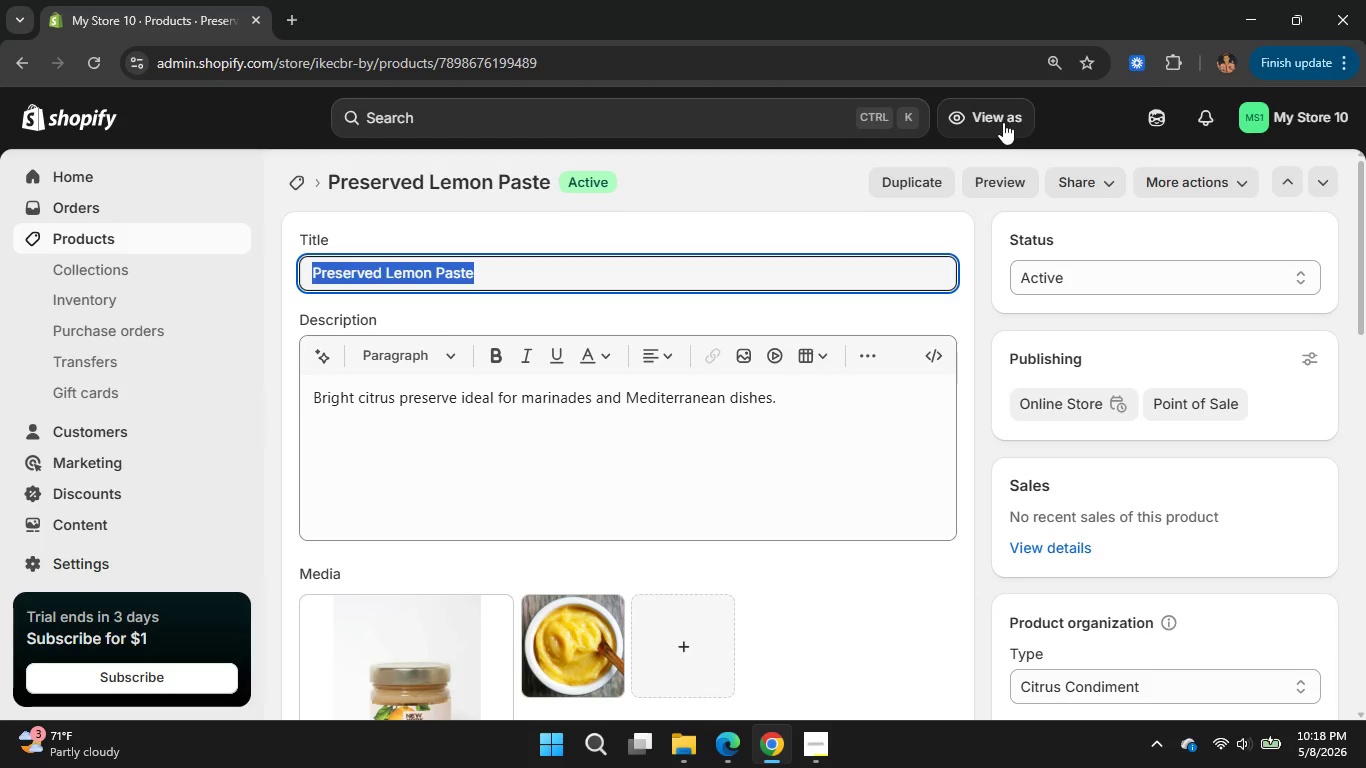 
left_click([705, 208])
 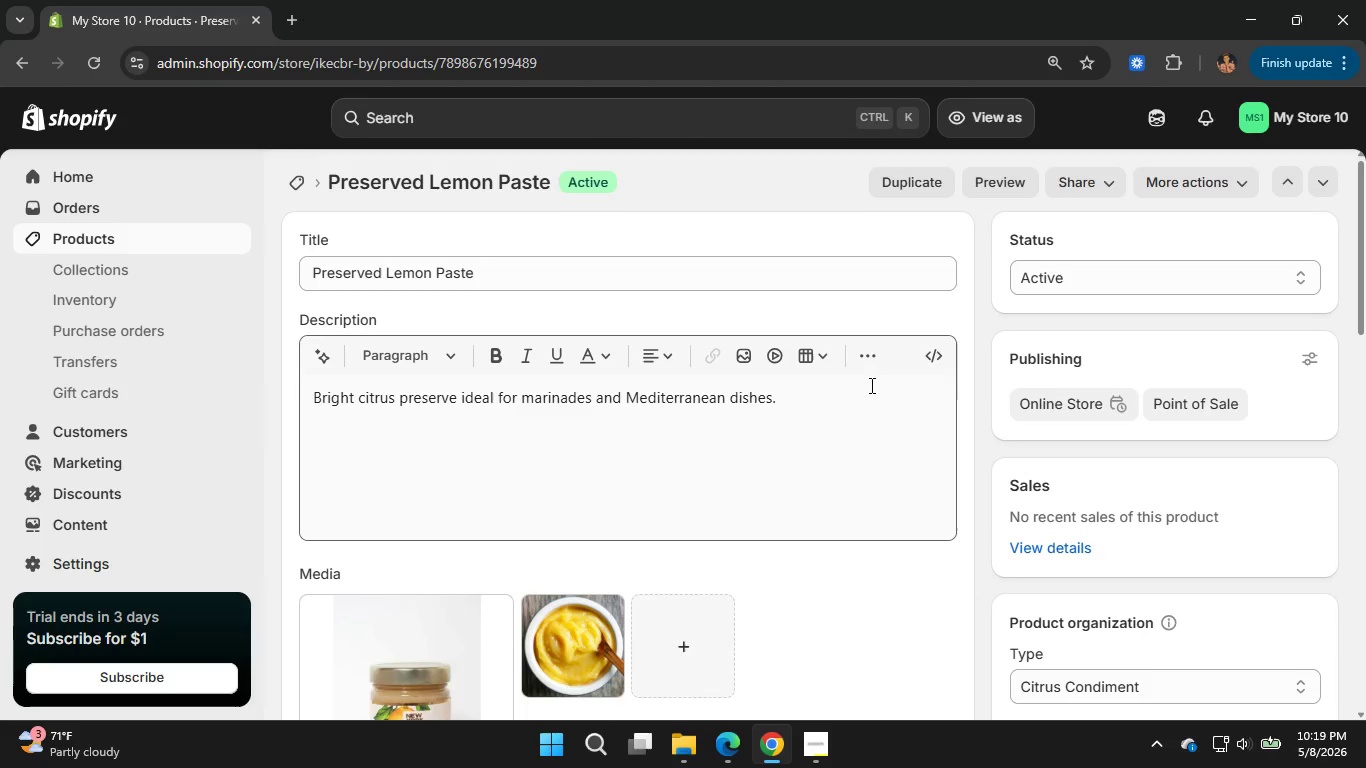 
scroll: coordinate [906, 504], scroll_direction: down, amount: 14.0
 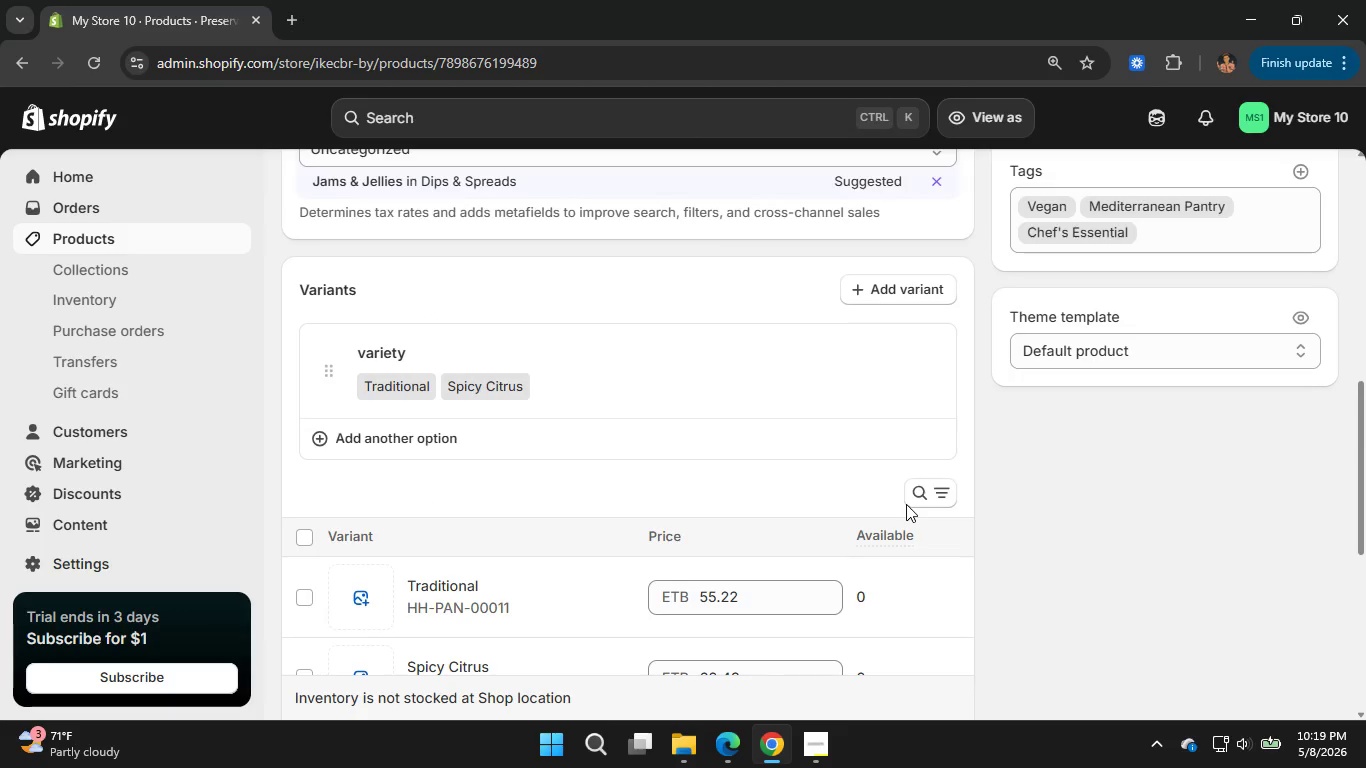 
scroll: coordinate [906, 503], scroll_direction: up, amount: 9.0
 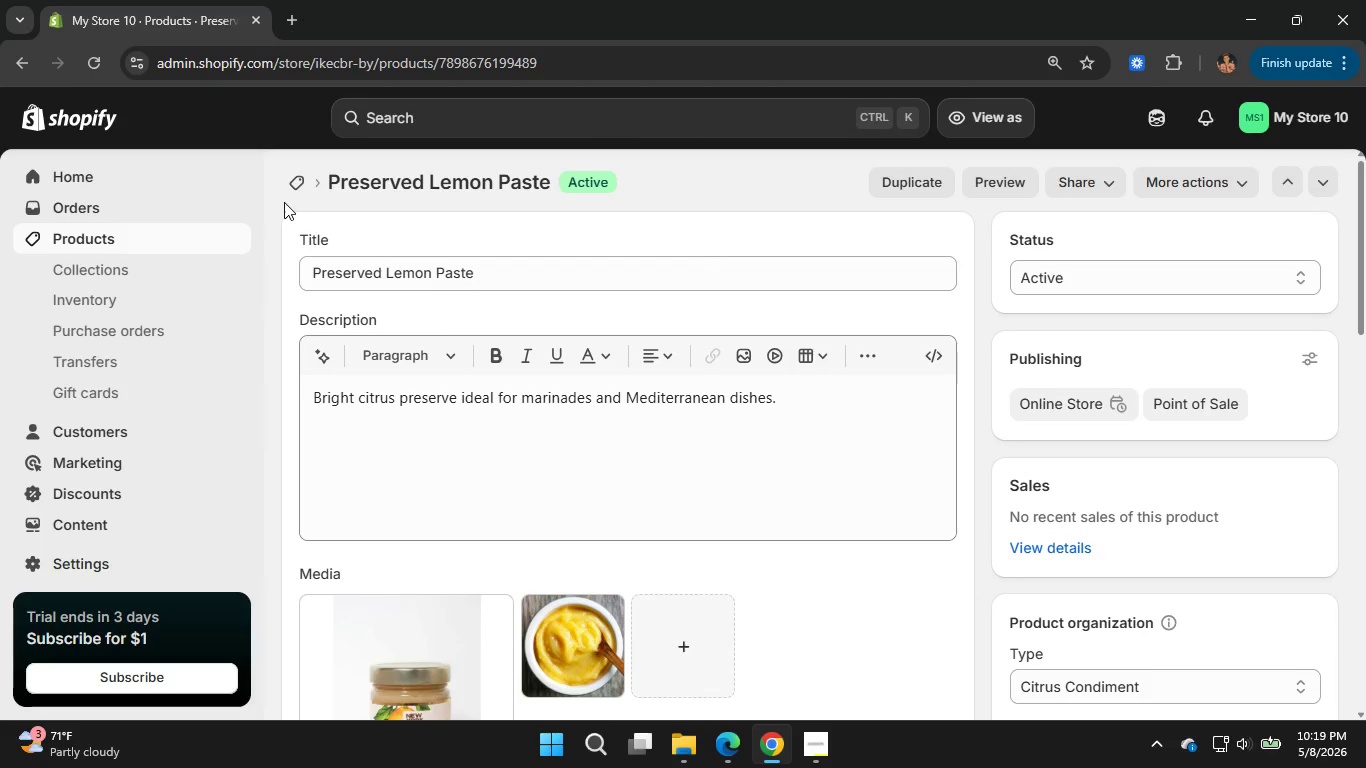 
left_click([288, 186])
 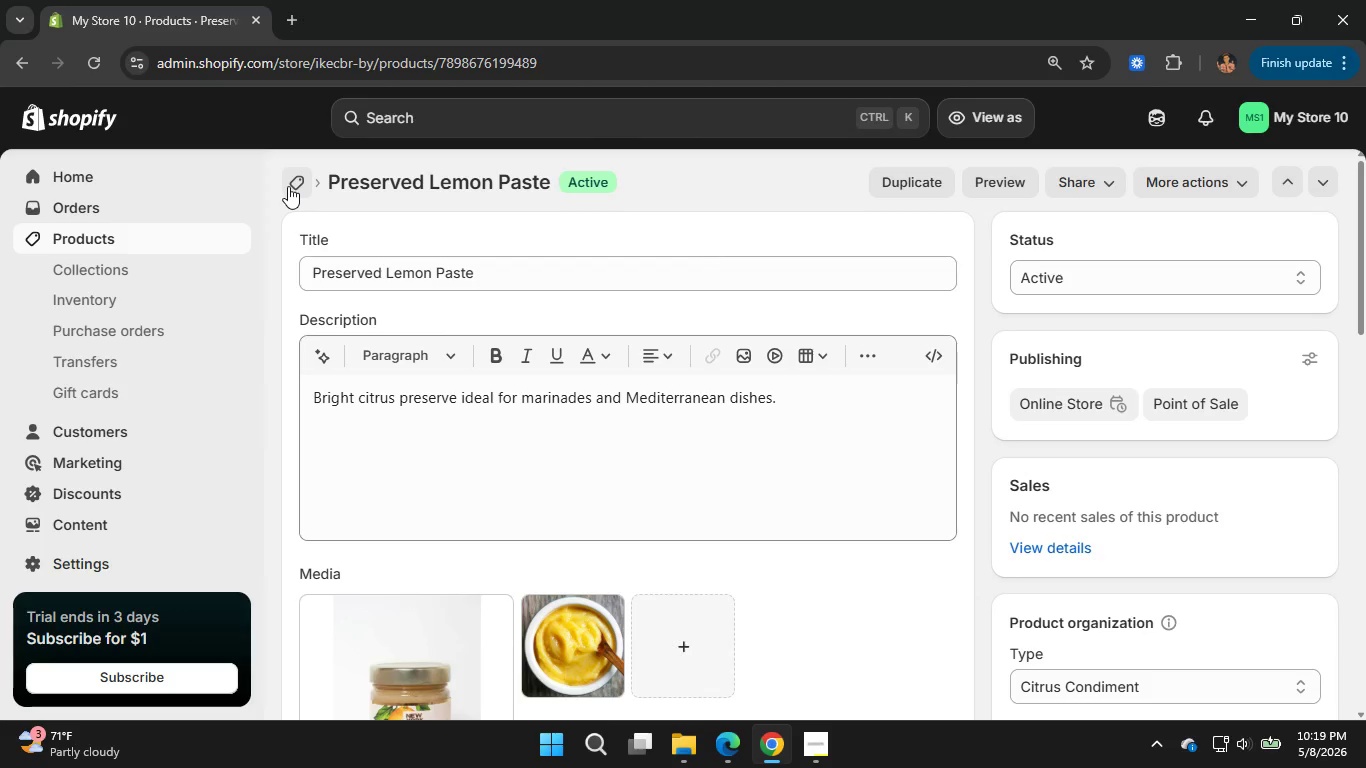 
wait(14.39)
 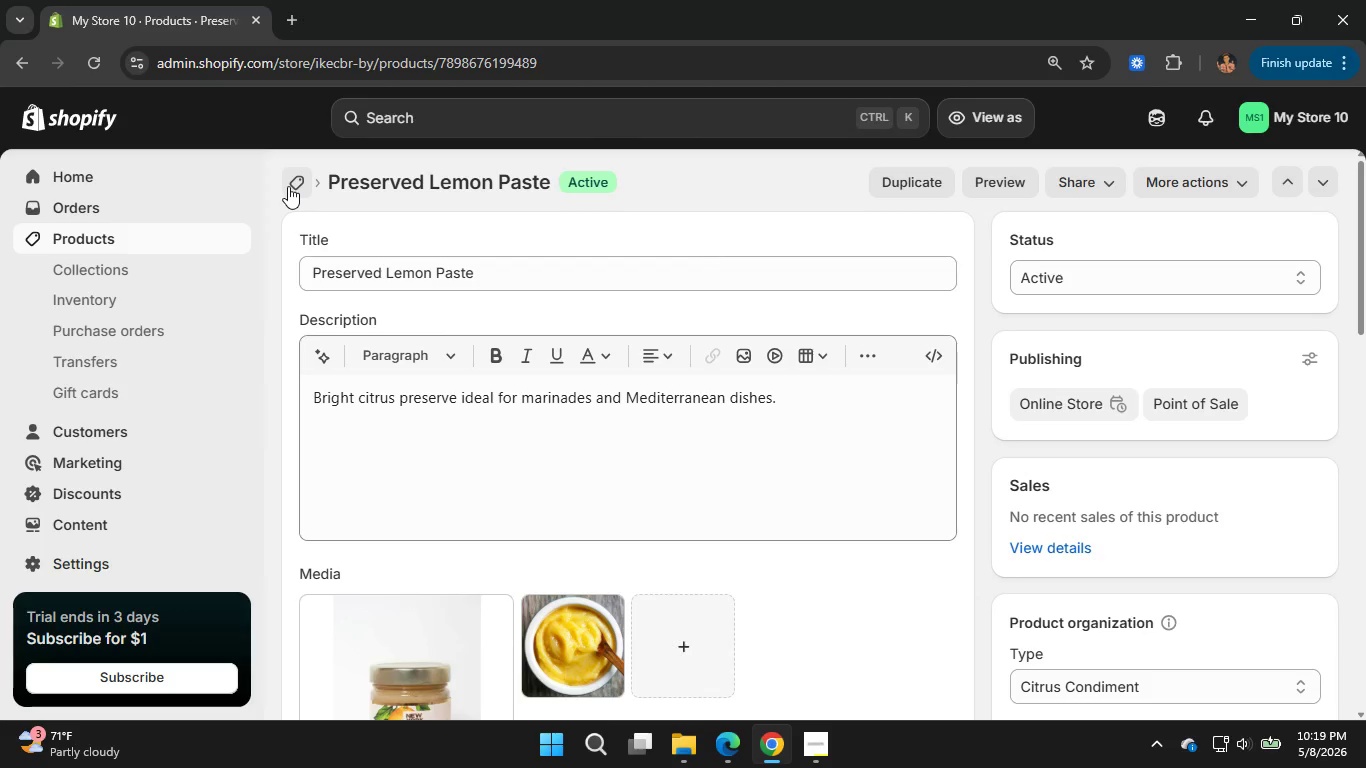 
scroll: coordinate [510, 470], scroll_direction: down, amount: 5.0
 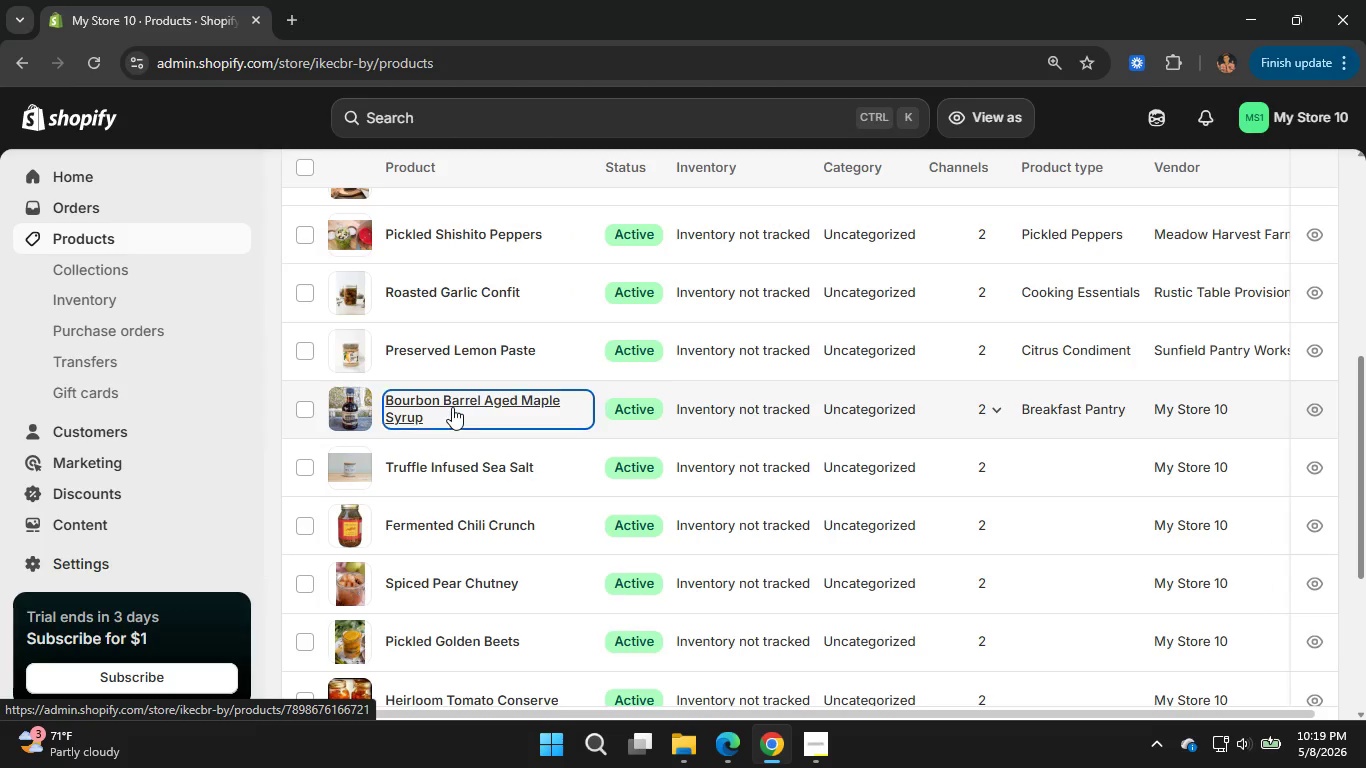 
left_click([452, 407])
 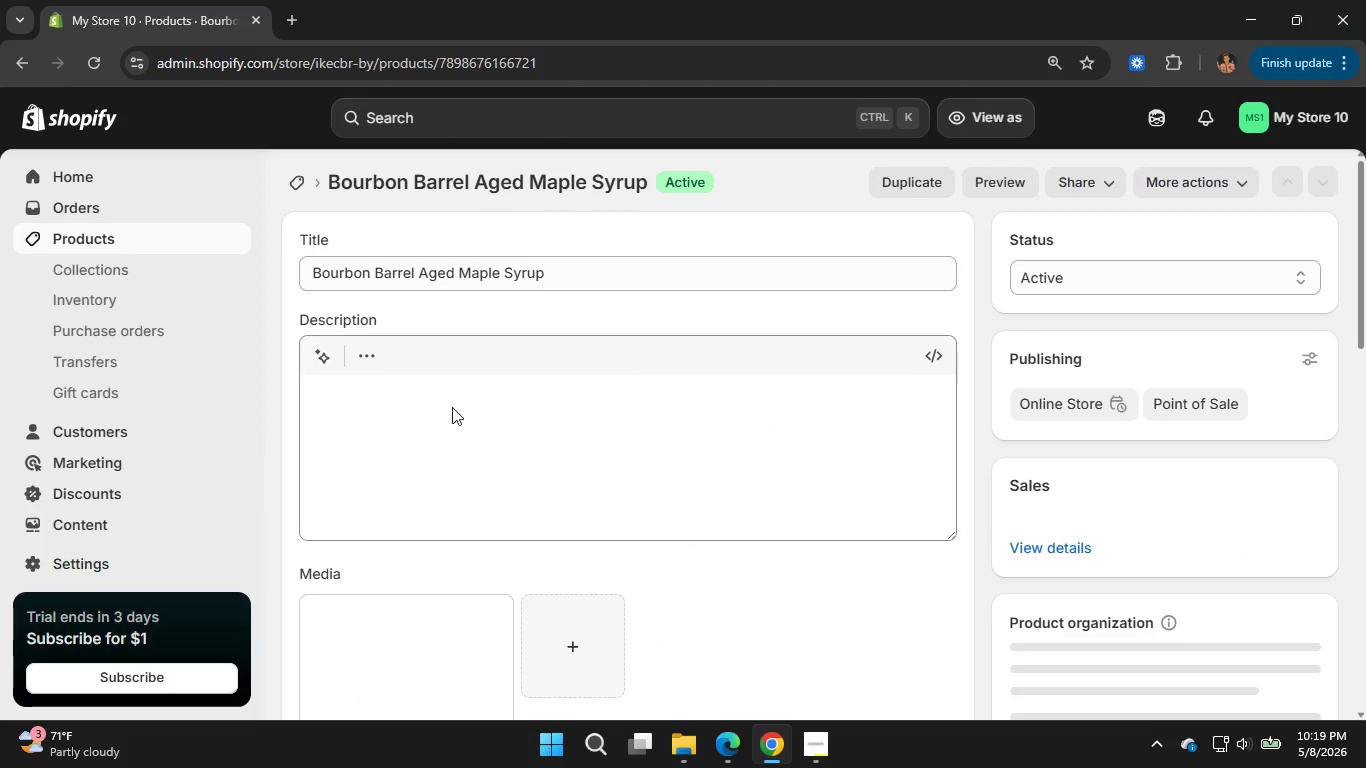 
wait(6.17)
 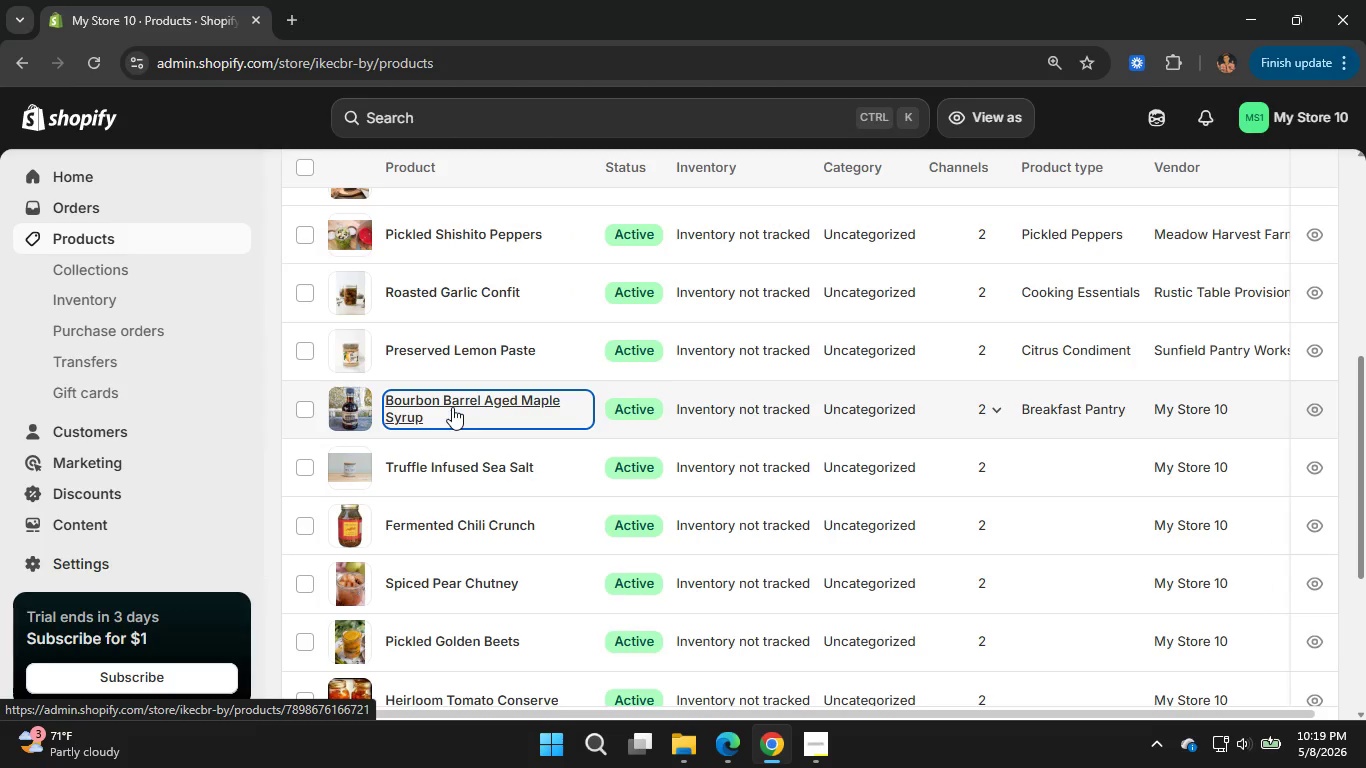 
left_click_drag(start_coordinate=[549, 270], to_coordinate=[299, 276])
 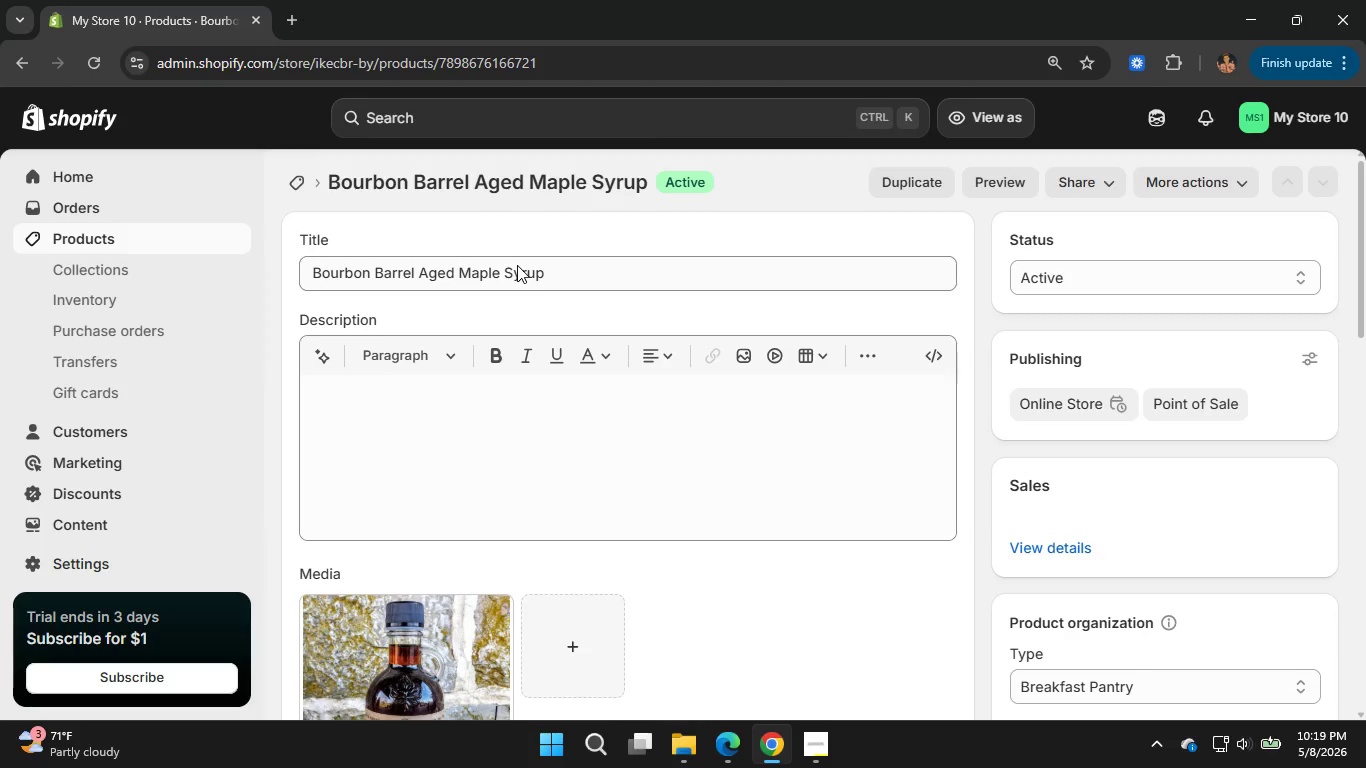 
double_click([556, 270])
 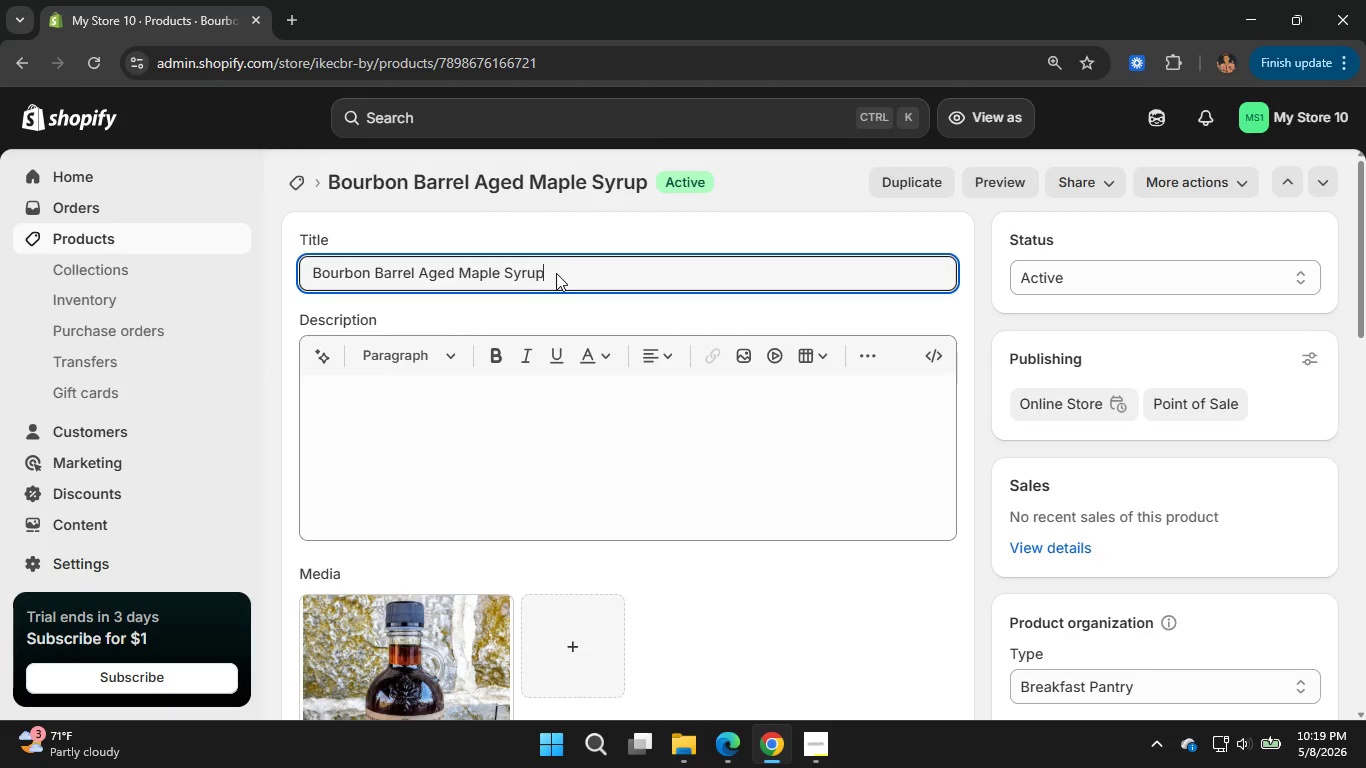 
left_click([556, 270])
 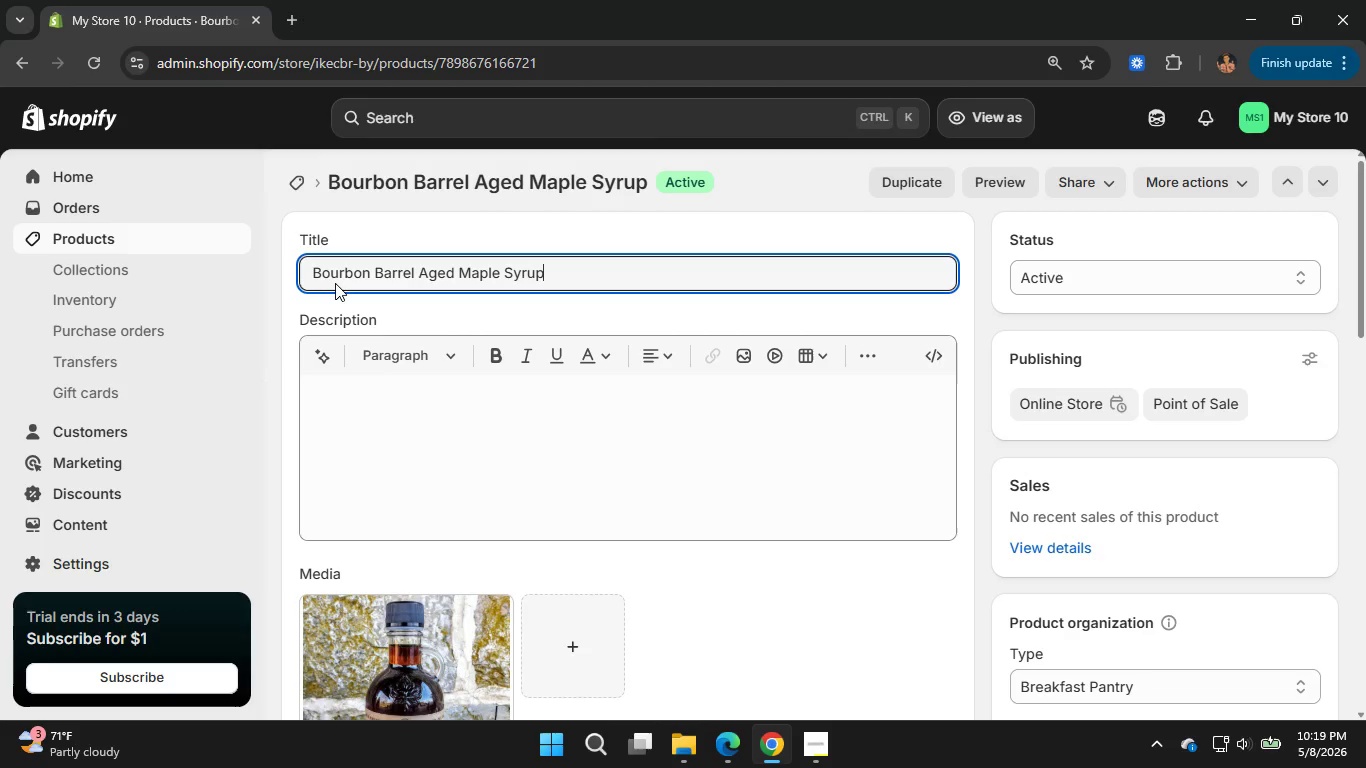 
left_click_drag(start_coordinate=[556, 275], to_coordinate=[317, 283])
 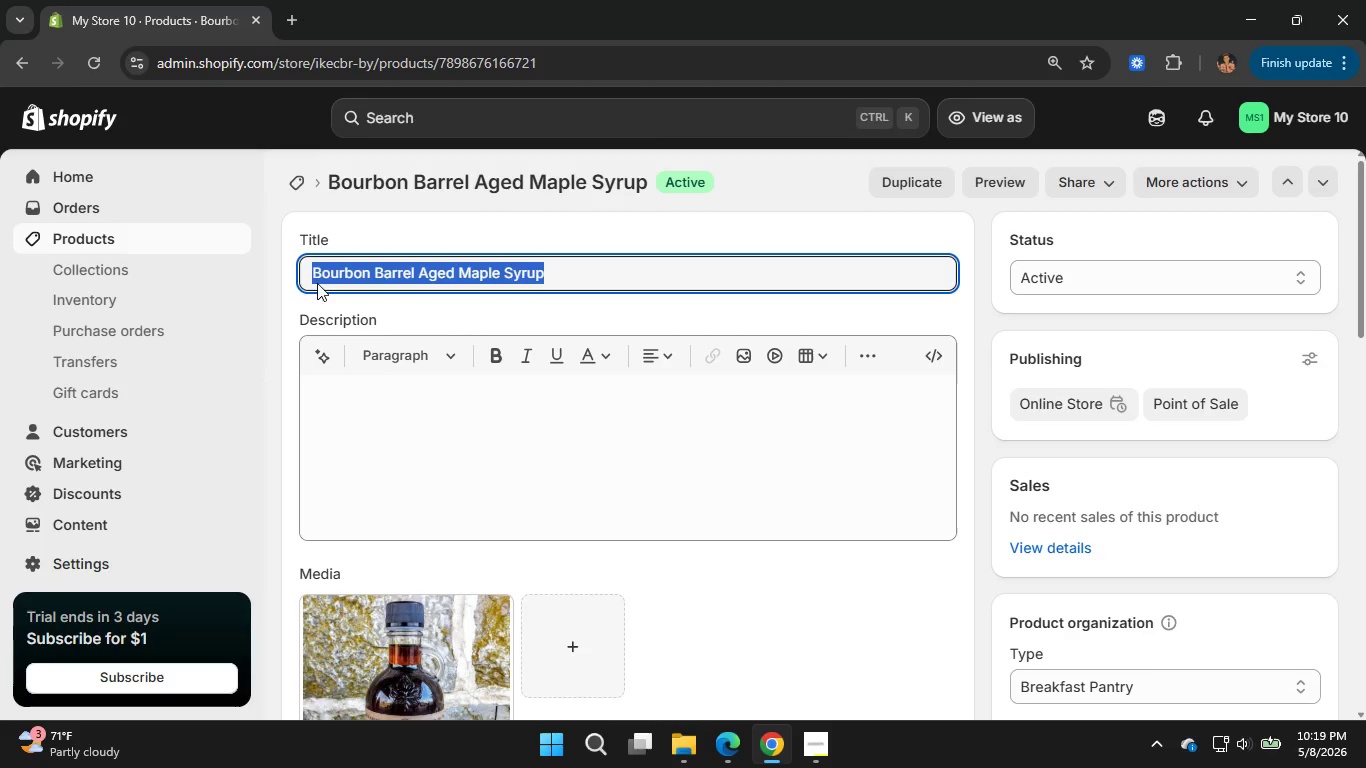 
key(Control+C)
 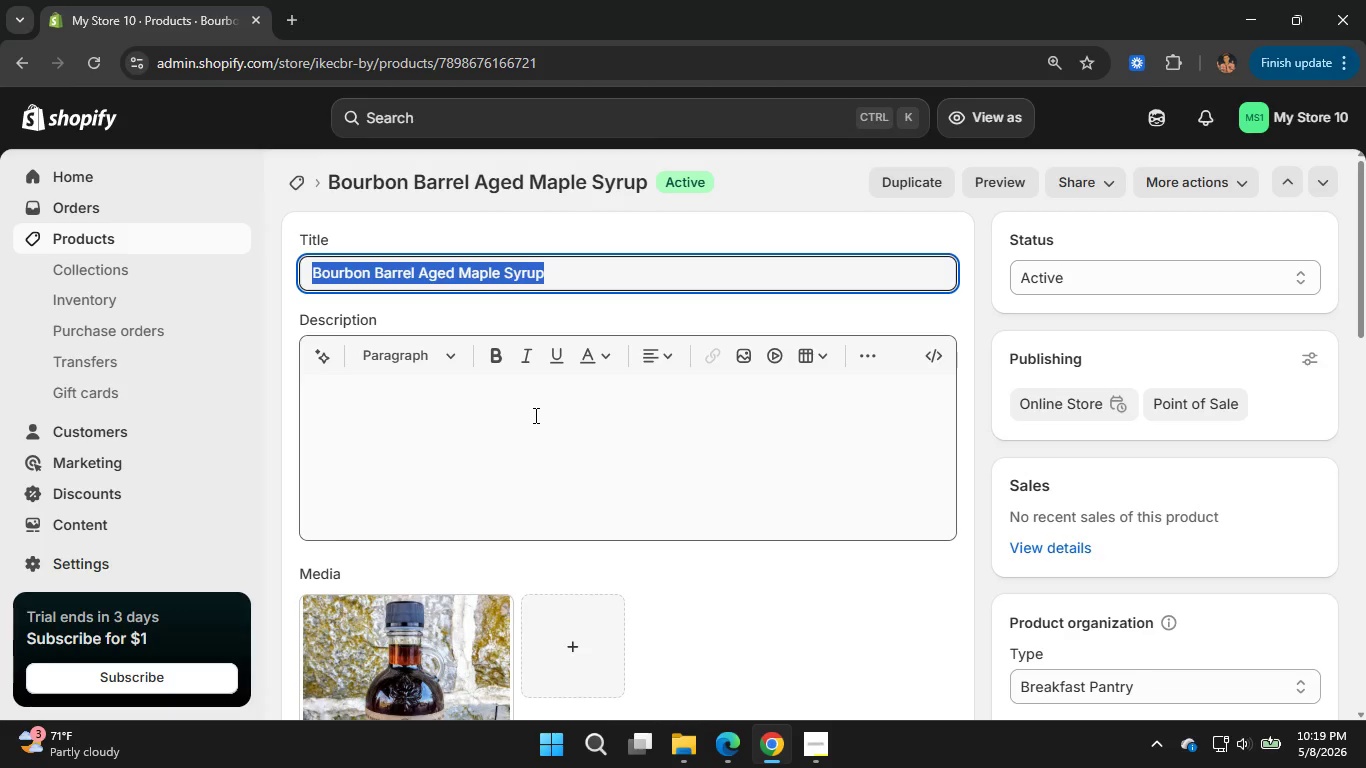 
left_click([710, 756])
 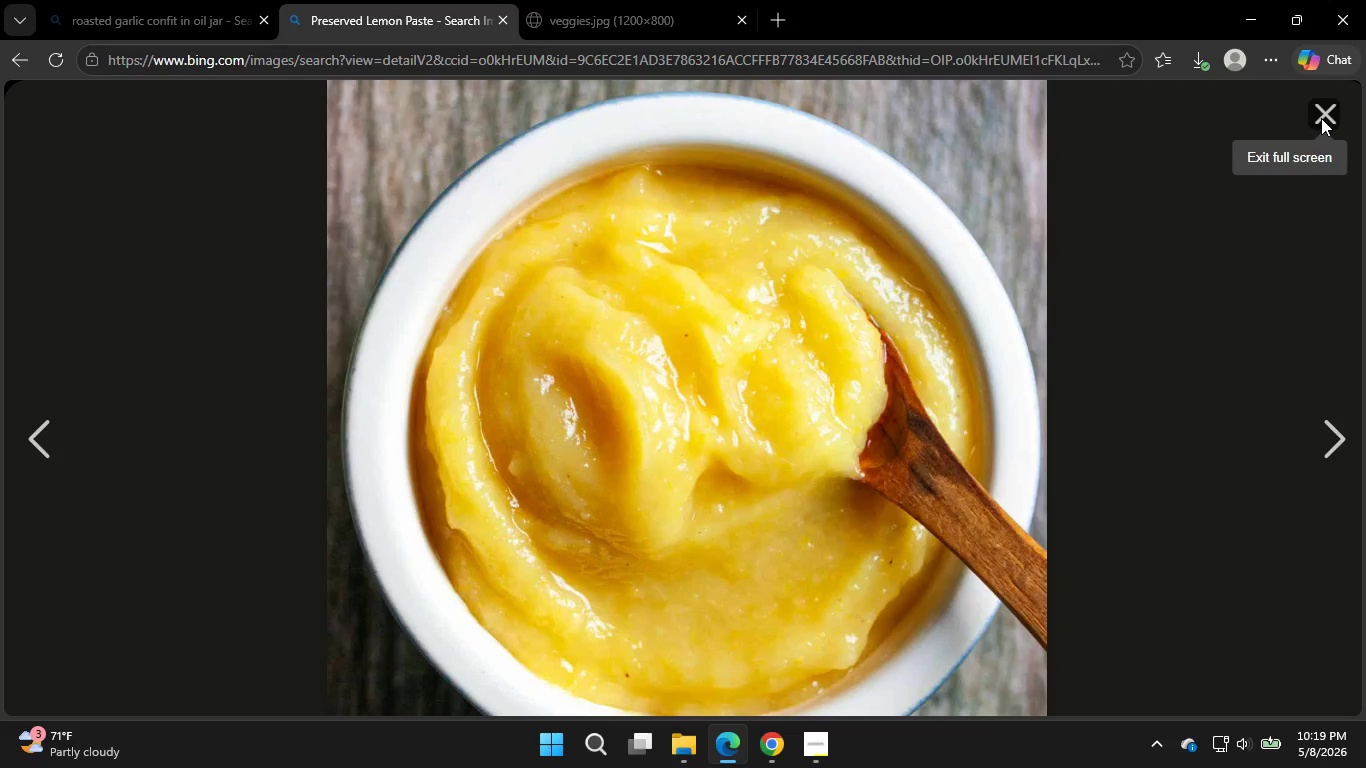 
left_click([1321, 118])
 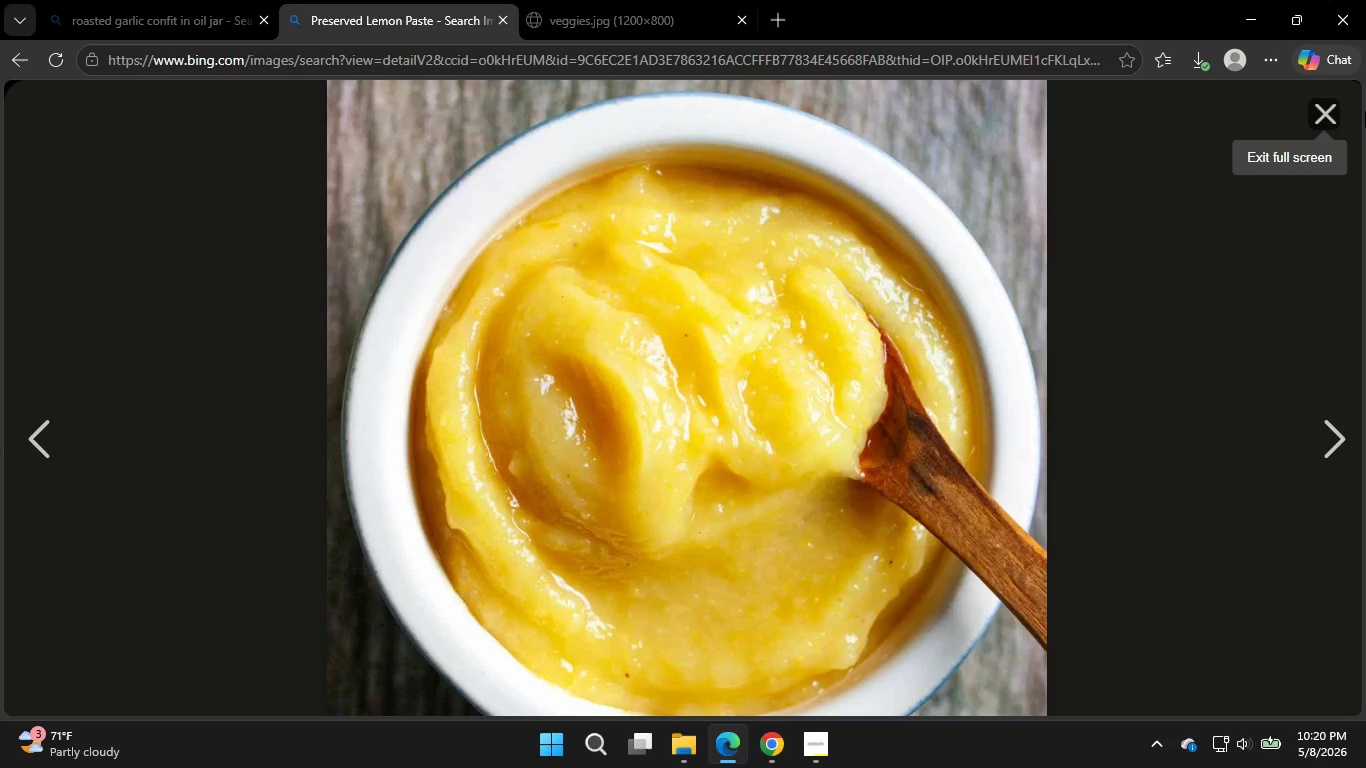 
left_click([1270, 187])
 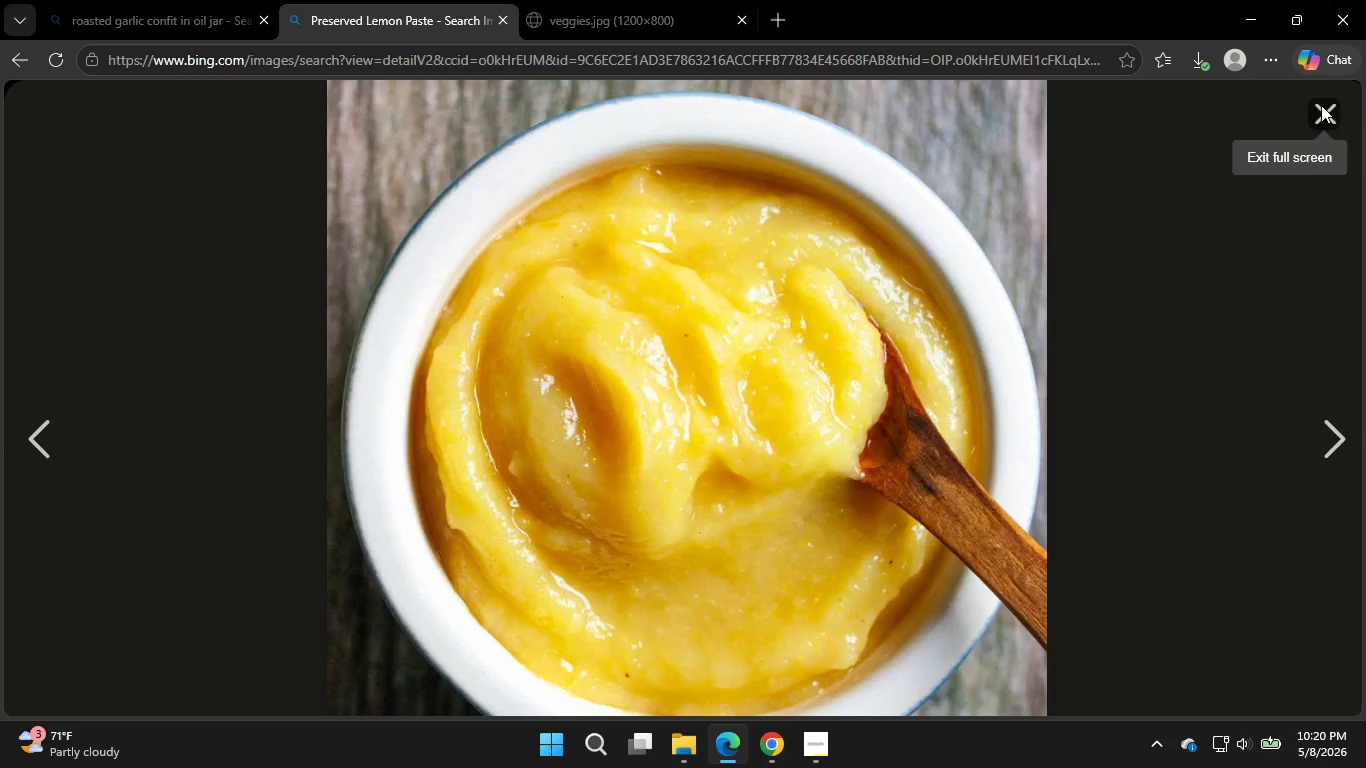 
left_click([1321, 105])
 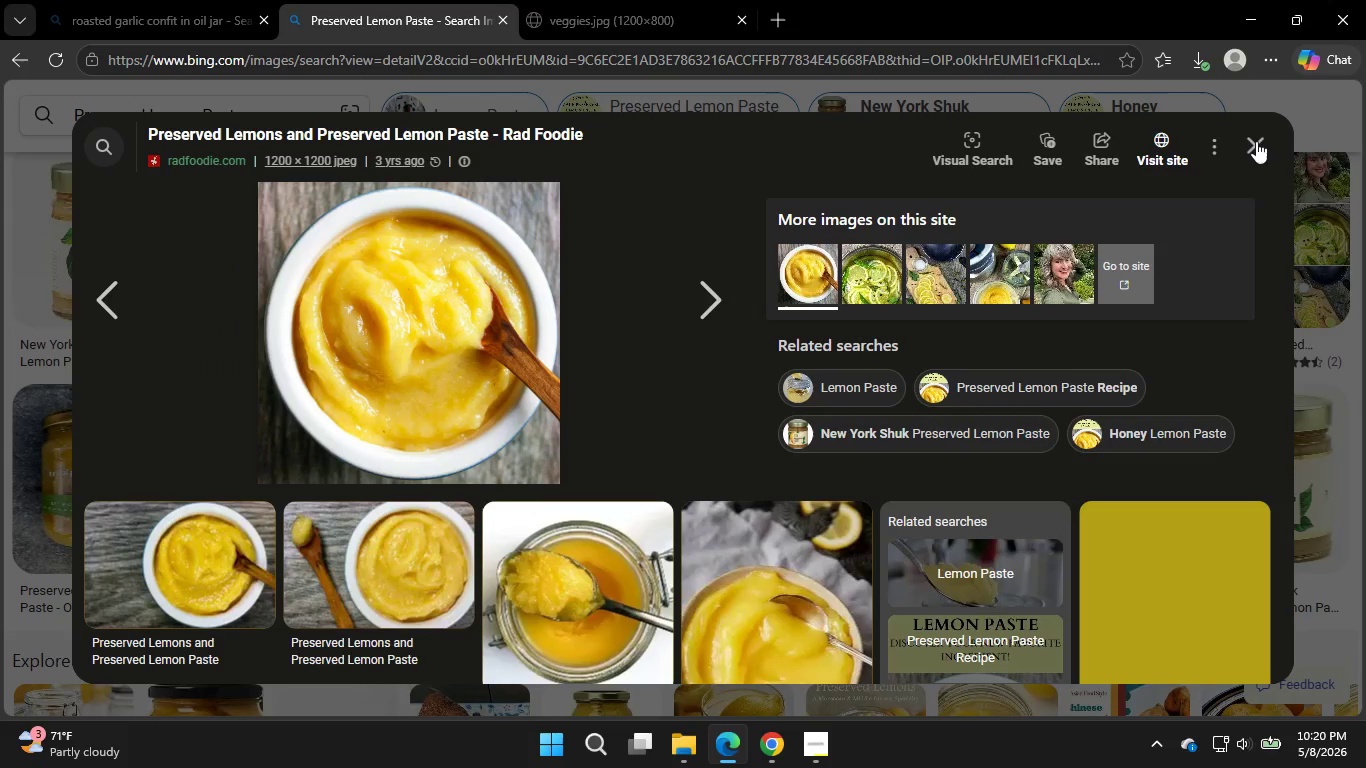 
left_click([1256, 141])
 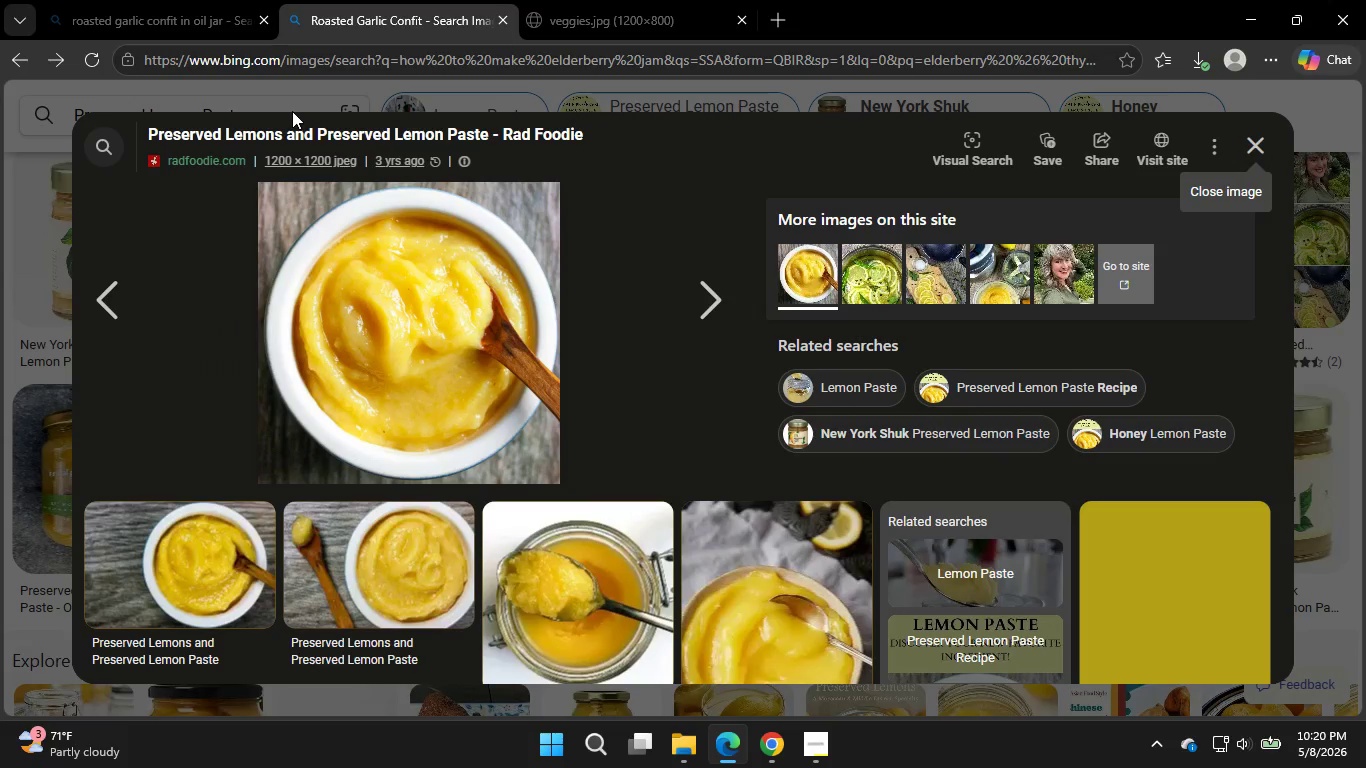 
wait(5.77)
 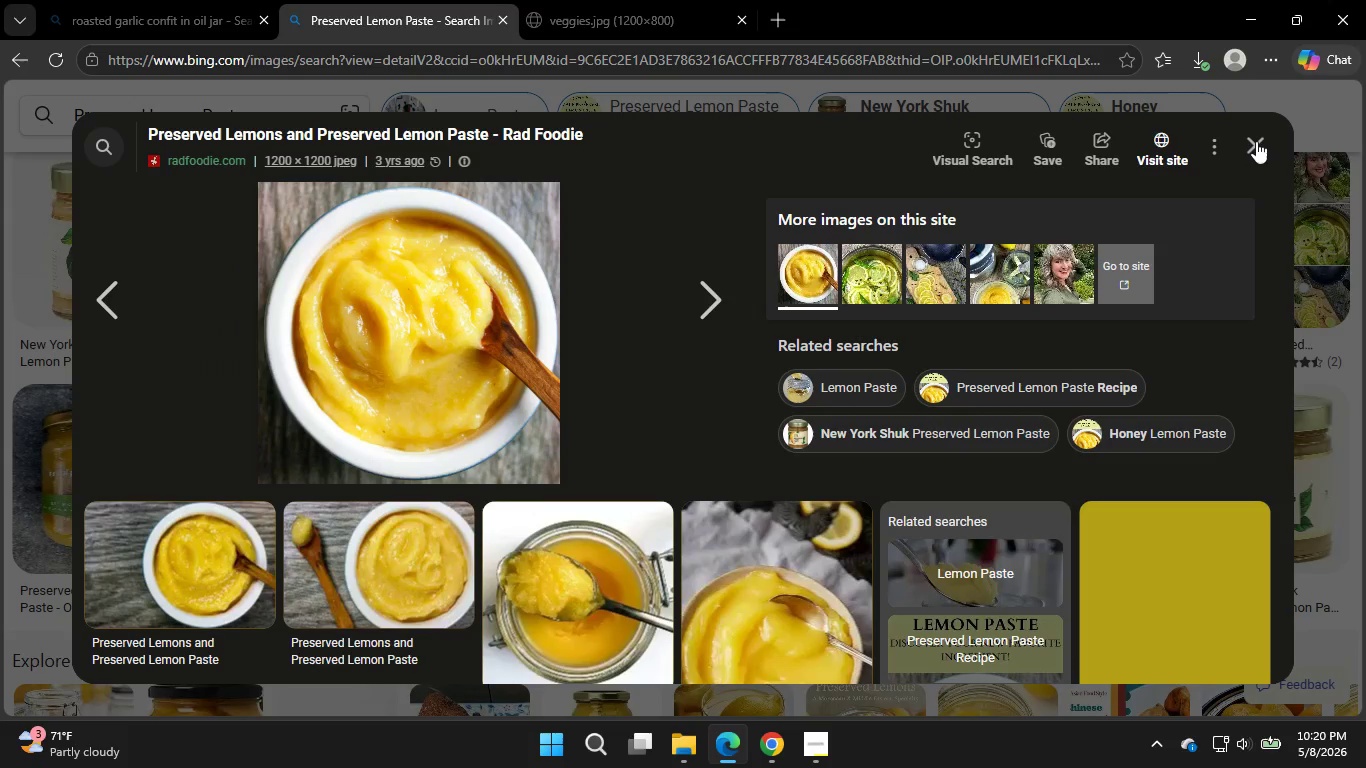 
left_click([716, 124])
 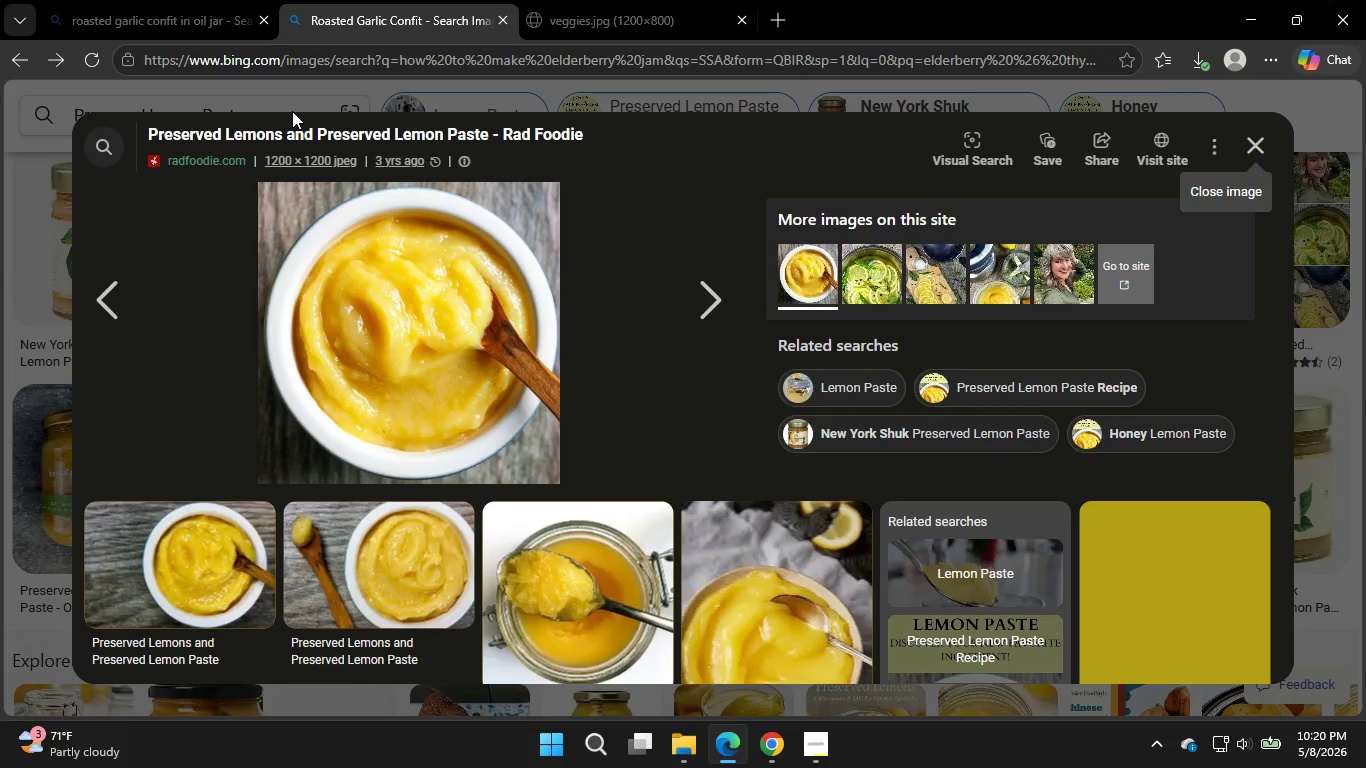 
left_click([716, 124])
 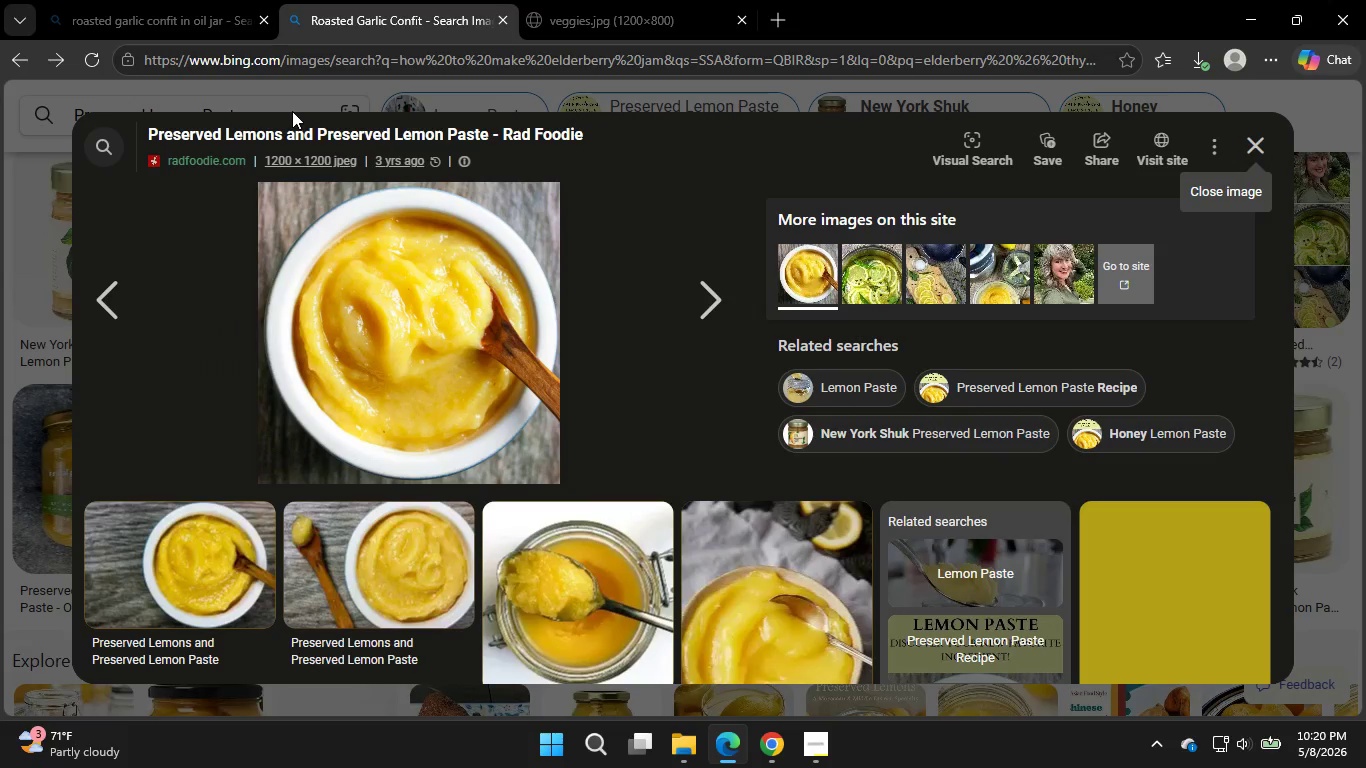 
mouse_move([645, 125])
 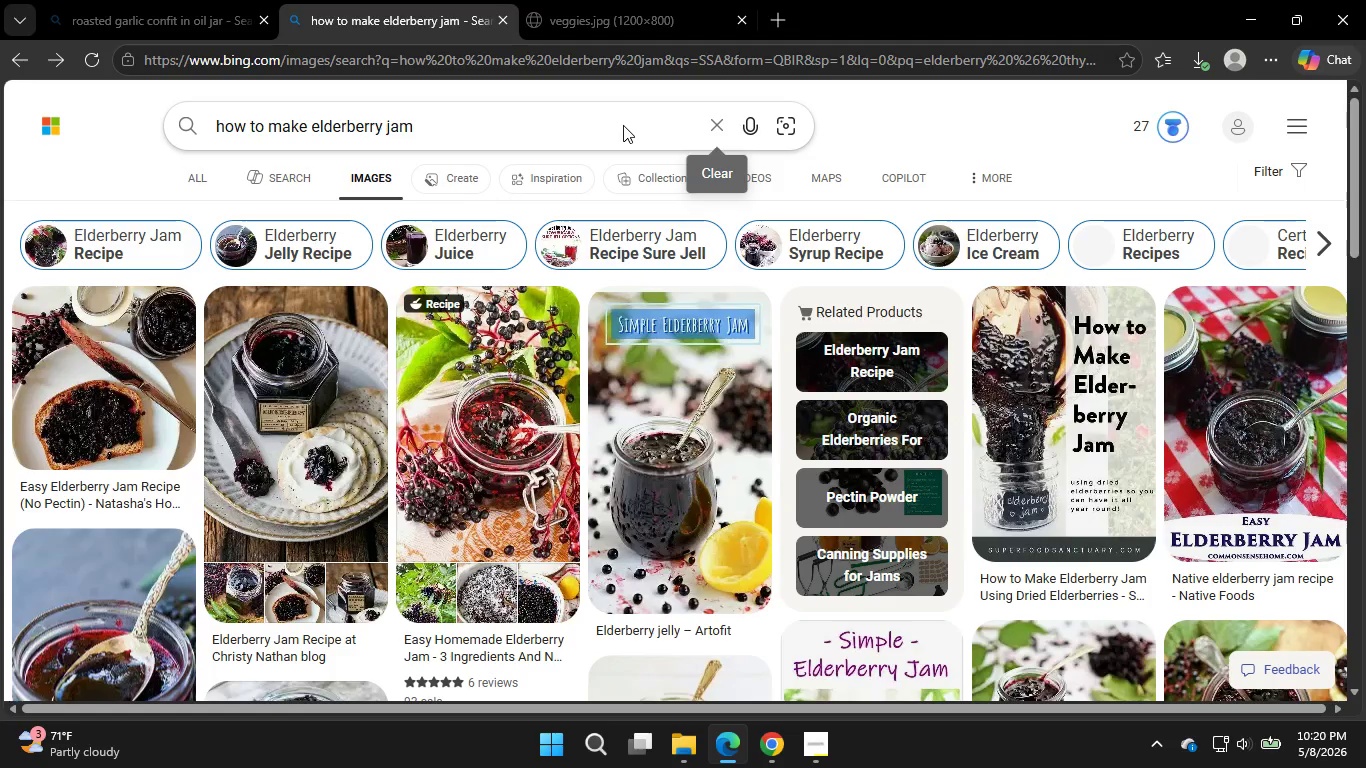 
left_click([623, 125])
 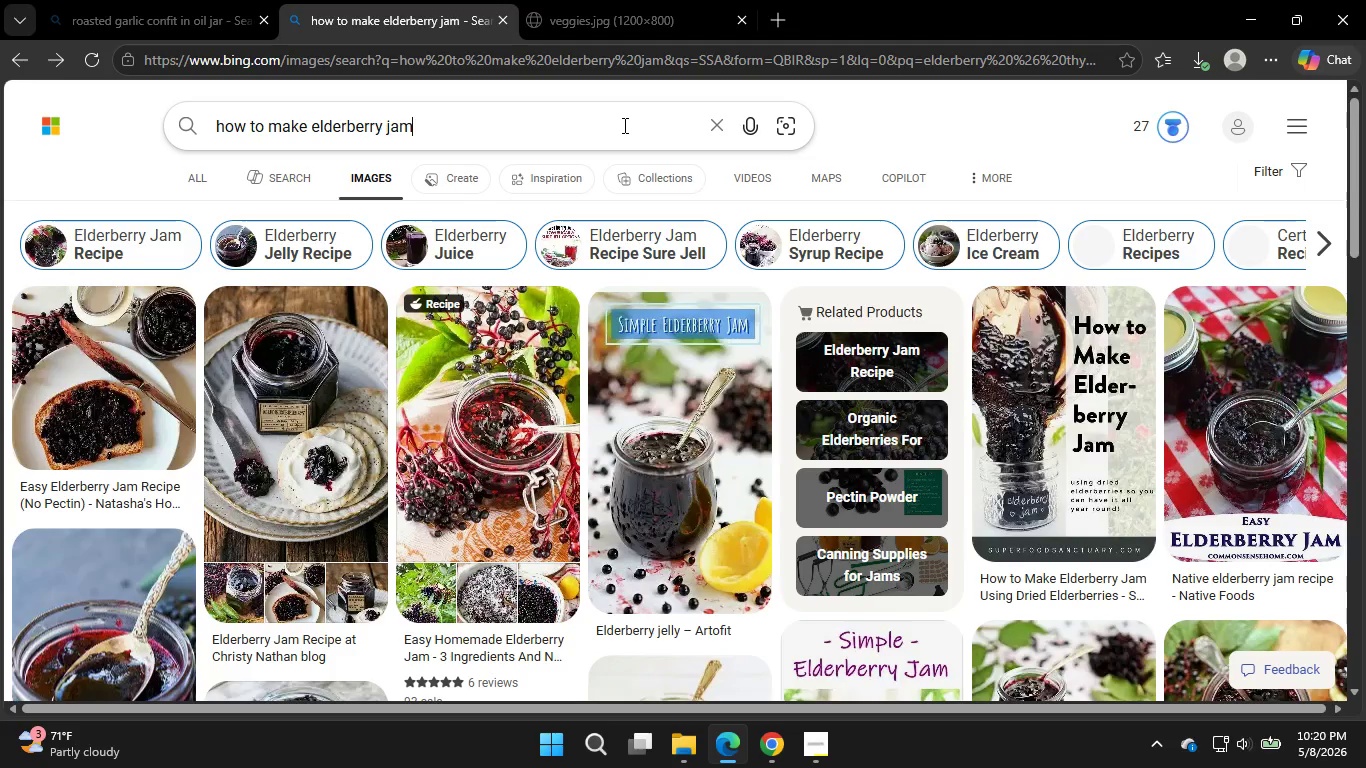 
left_click([719, 125])
 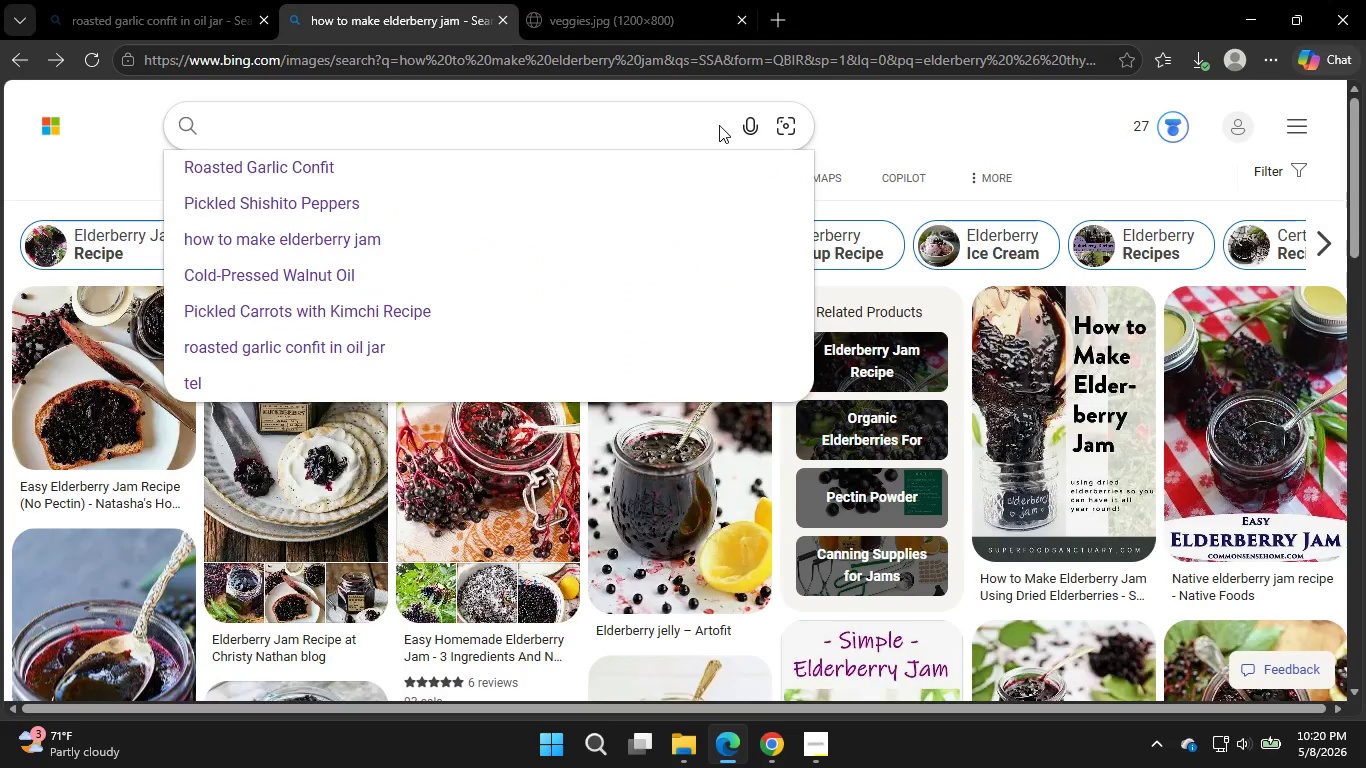 
key(Control+V)
 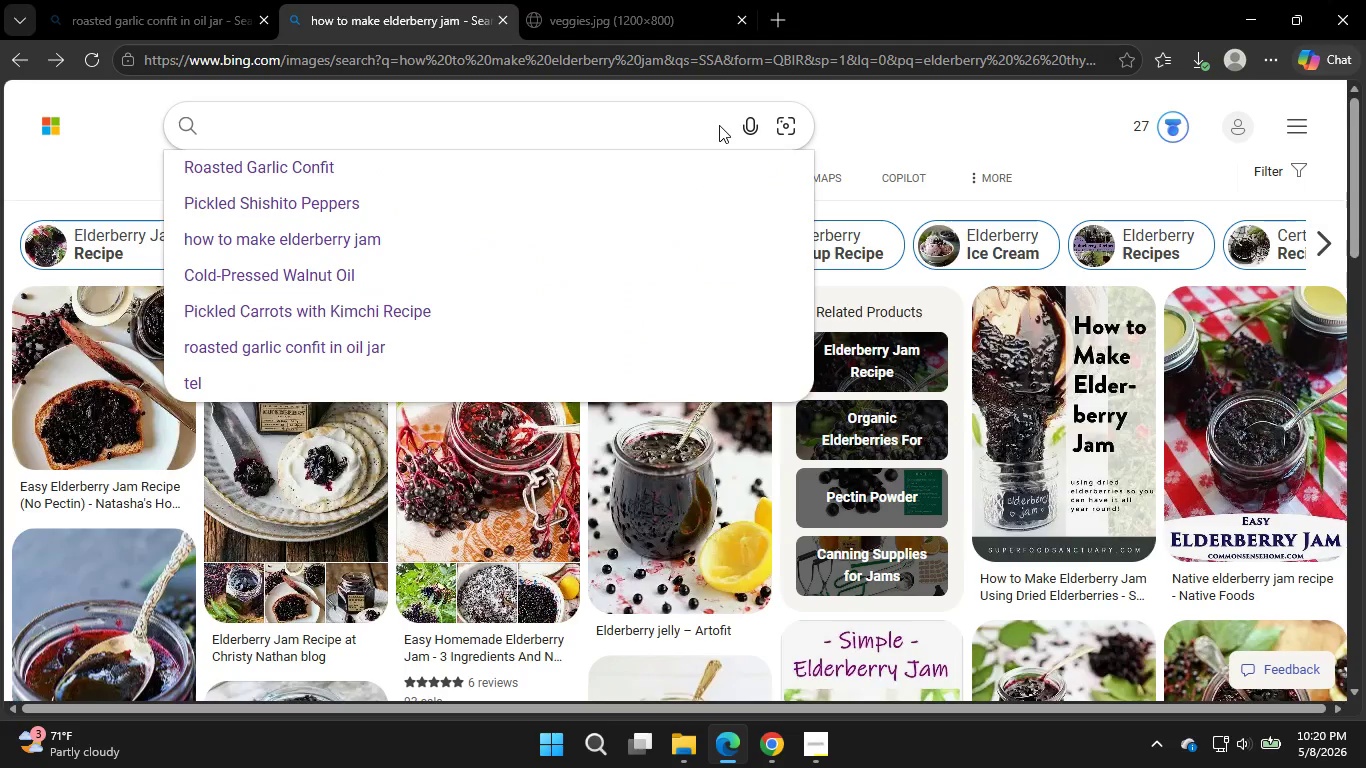 
key(Enter)
 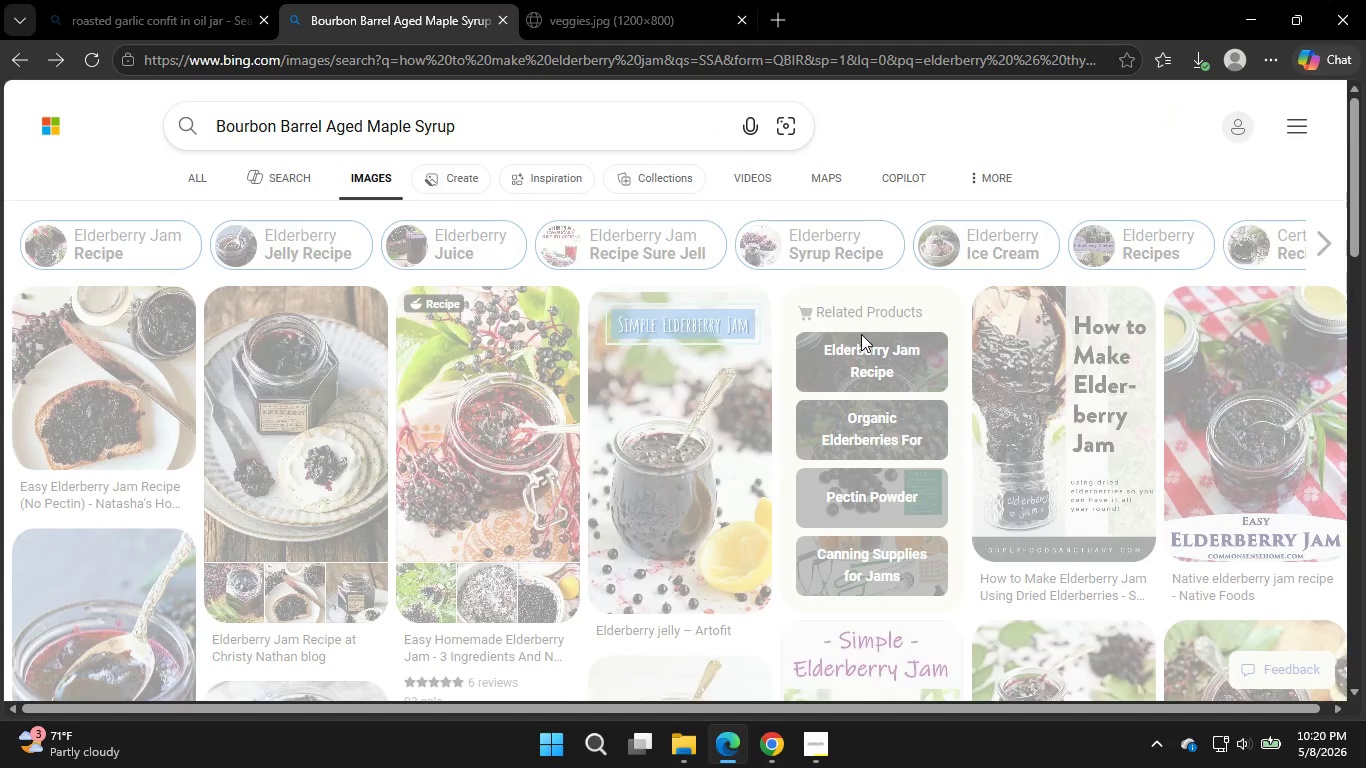 
left_click([825, 740])